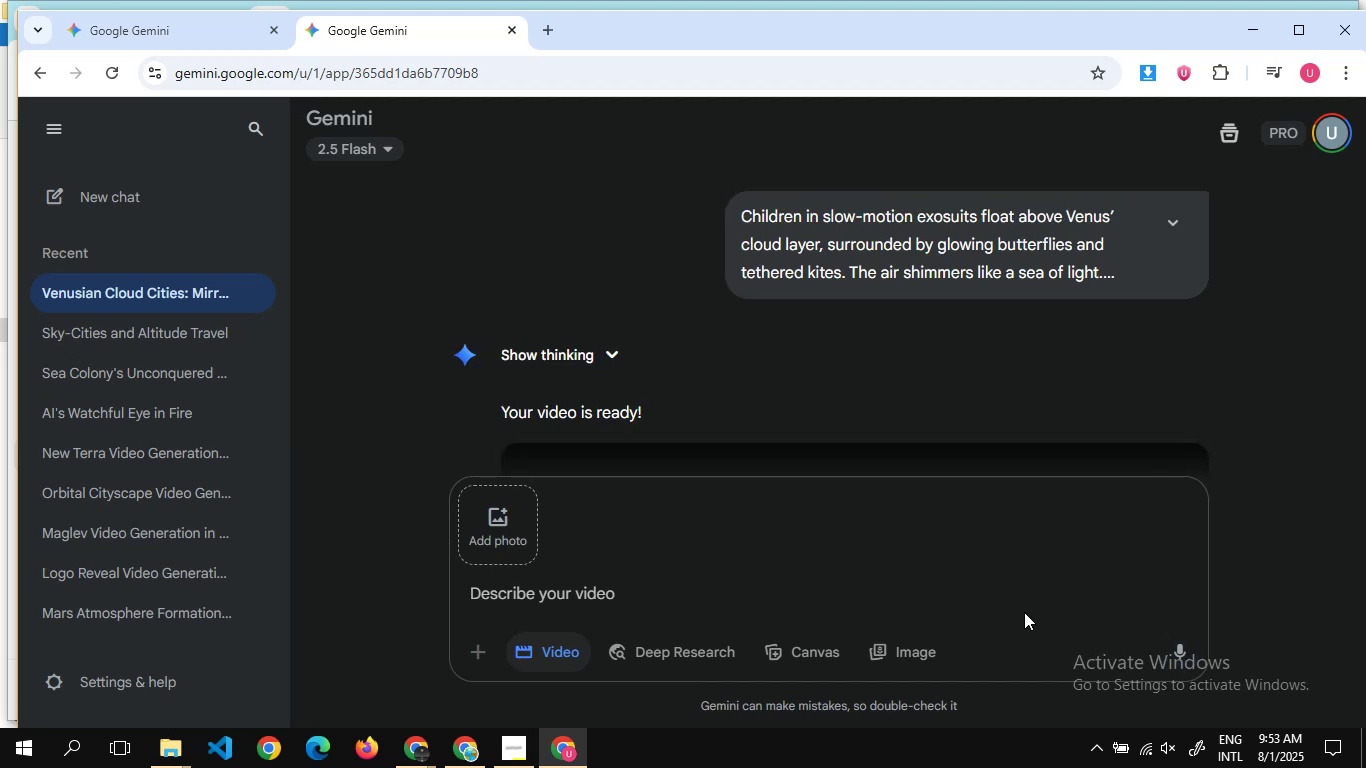 
scroll: coordinate [839, 306], scroll_direction: down, amount: 1.0
 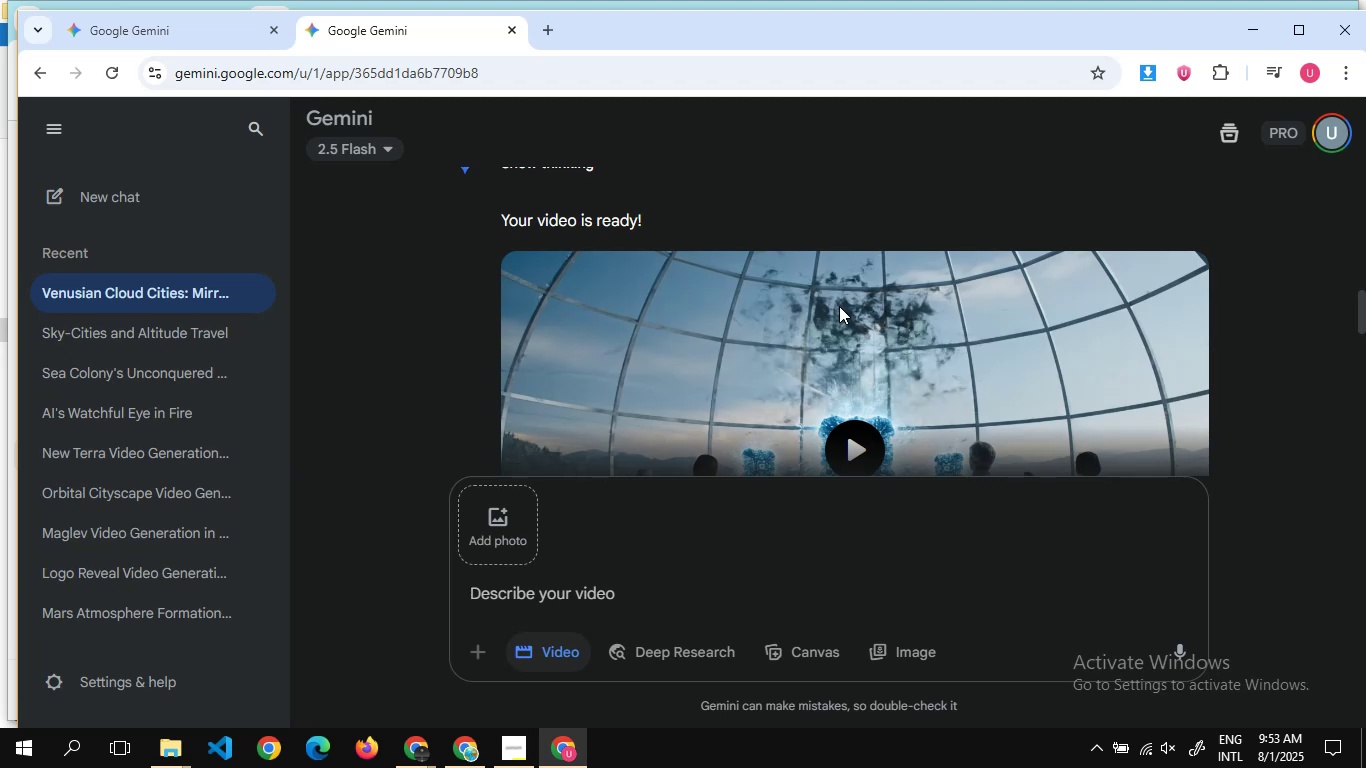 
wait(15.86)
 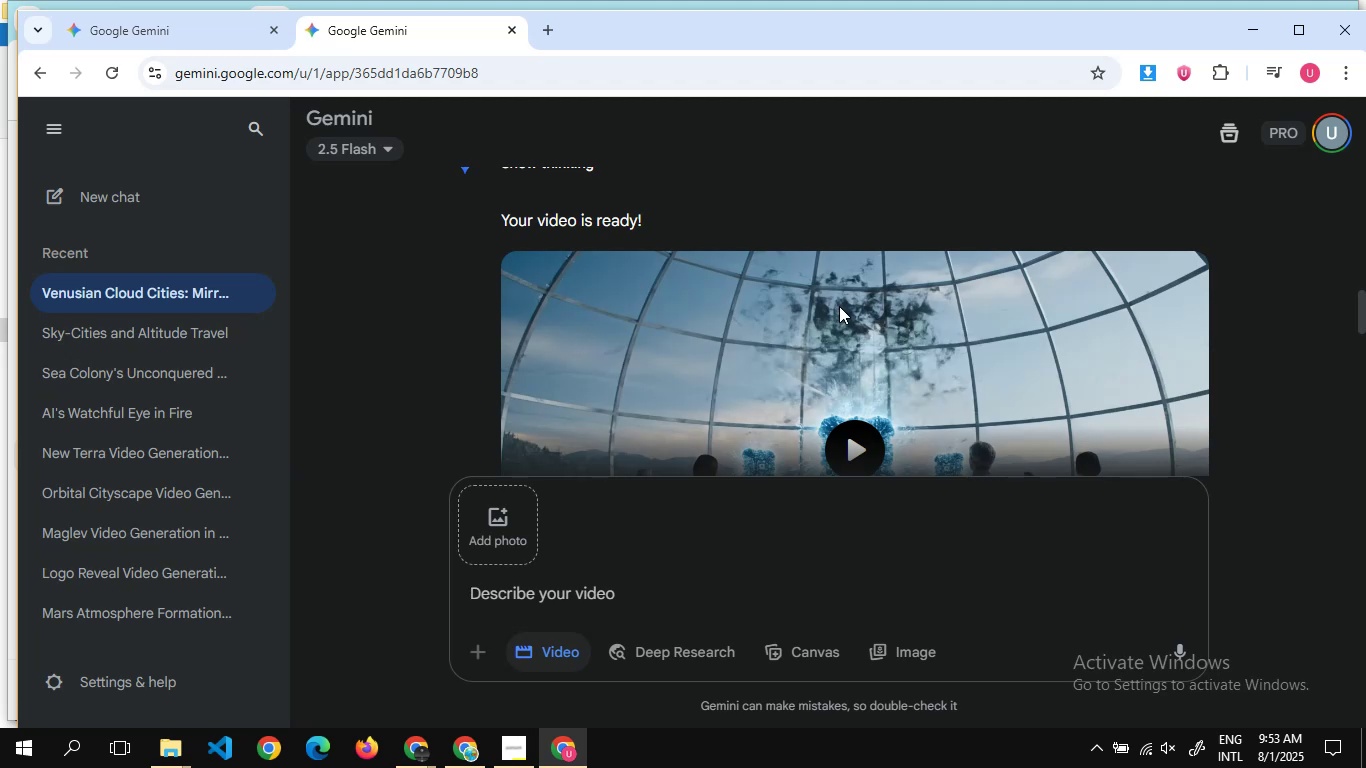 
left_click([206, 31])
 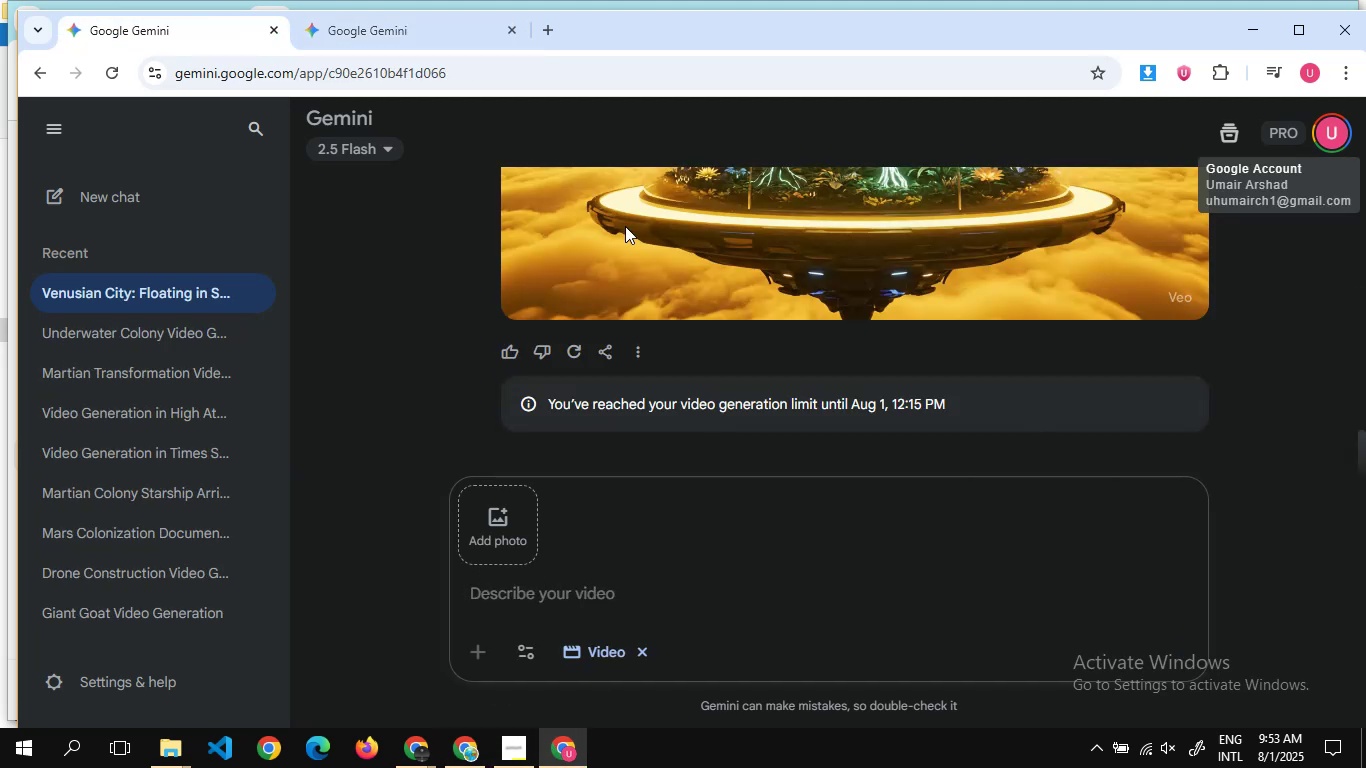 
scroll: coordinate [625, 226], scroll_direction: up, amount: 20.0
 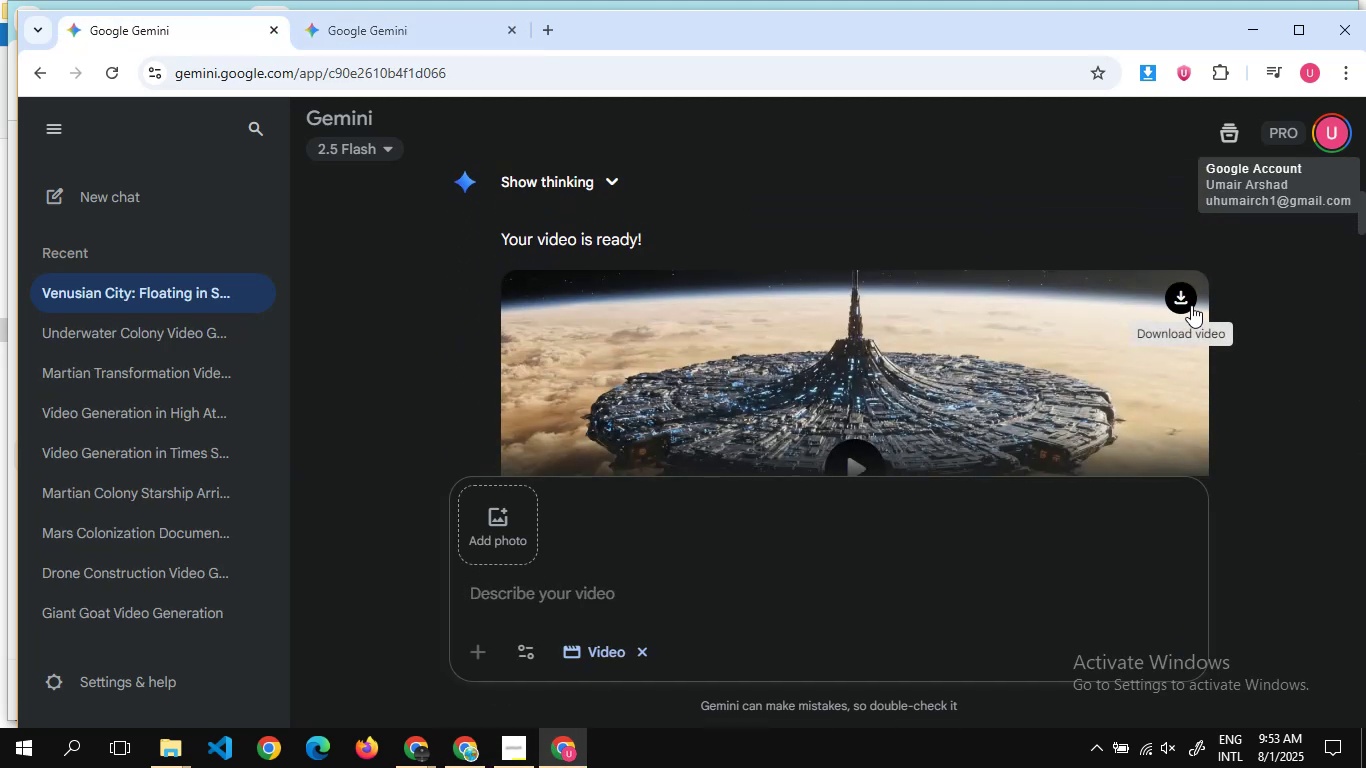 
left_click([1190, 304])
 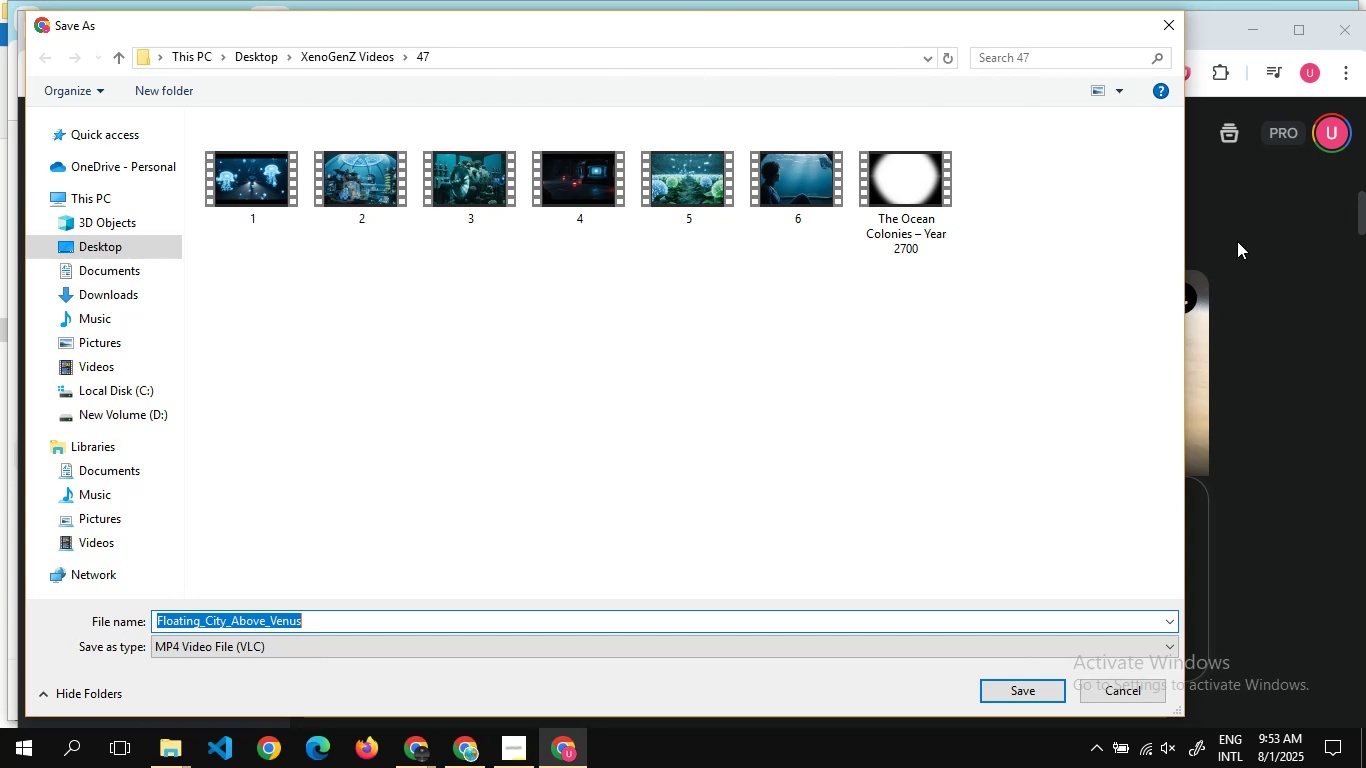 
wait(34.5)
 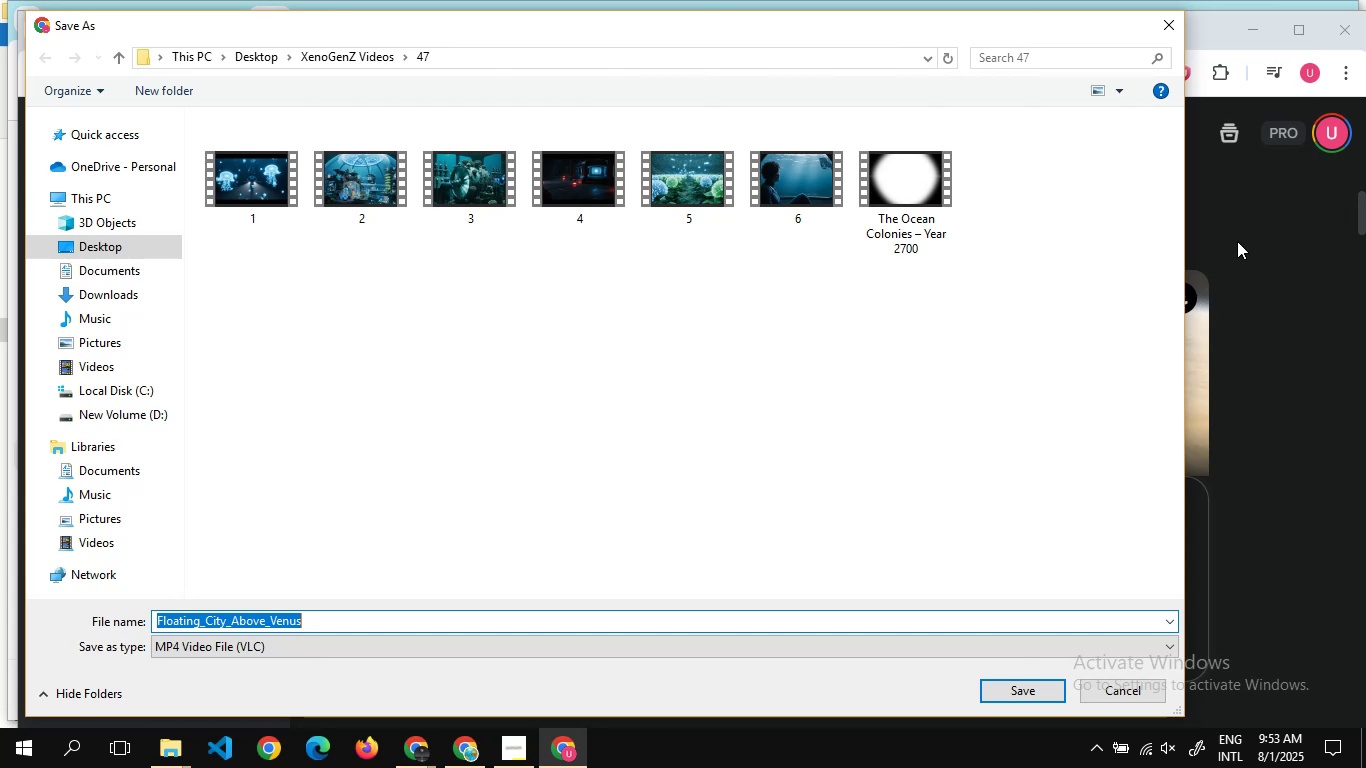 
left_click([341, 55])
 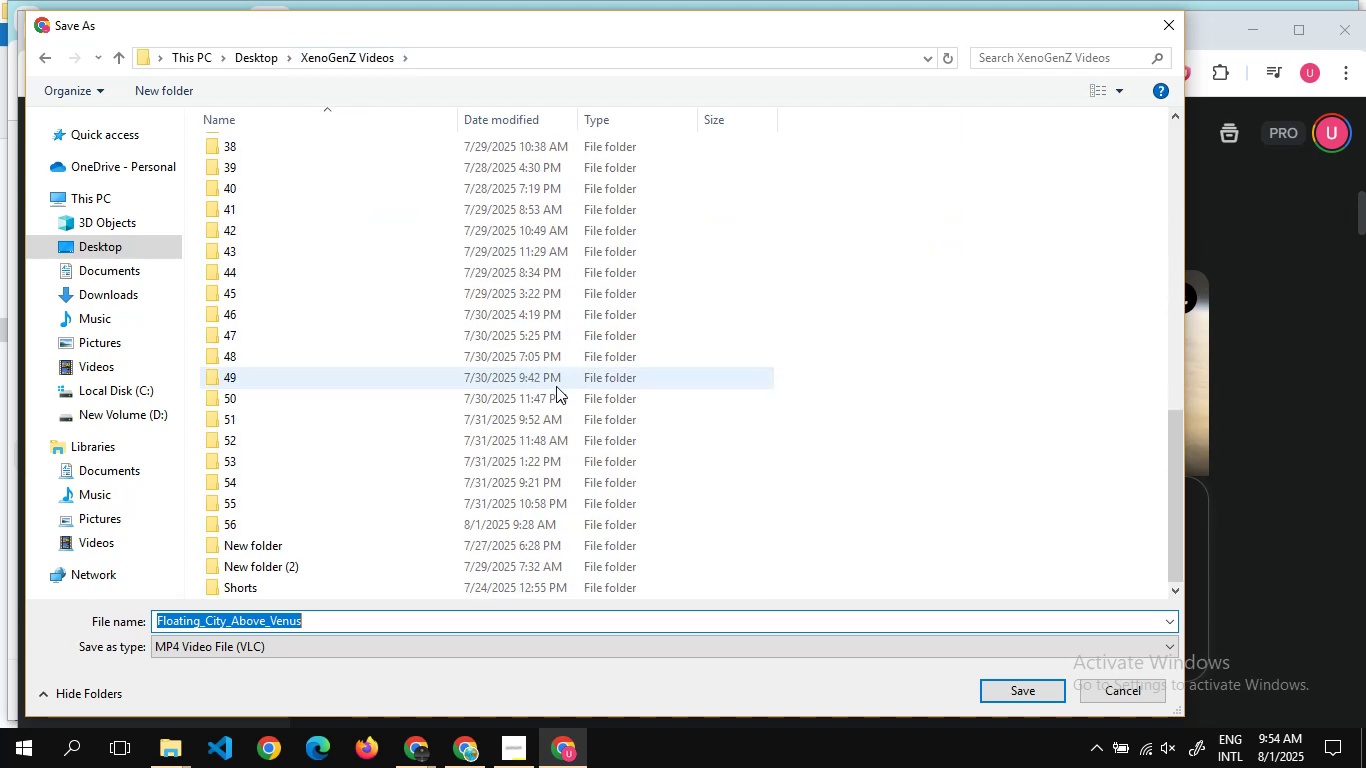 
right_click([798, 389])
 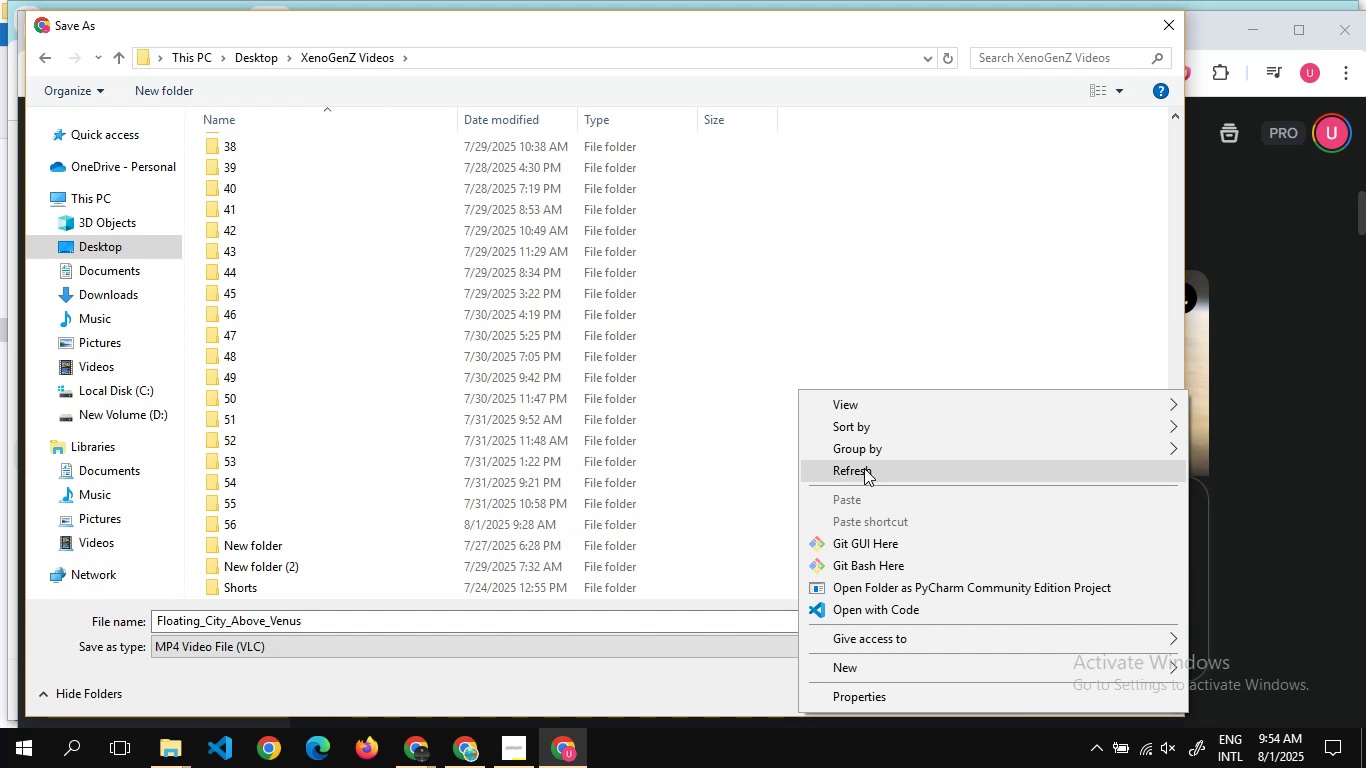 
wait(6.85)
 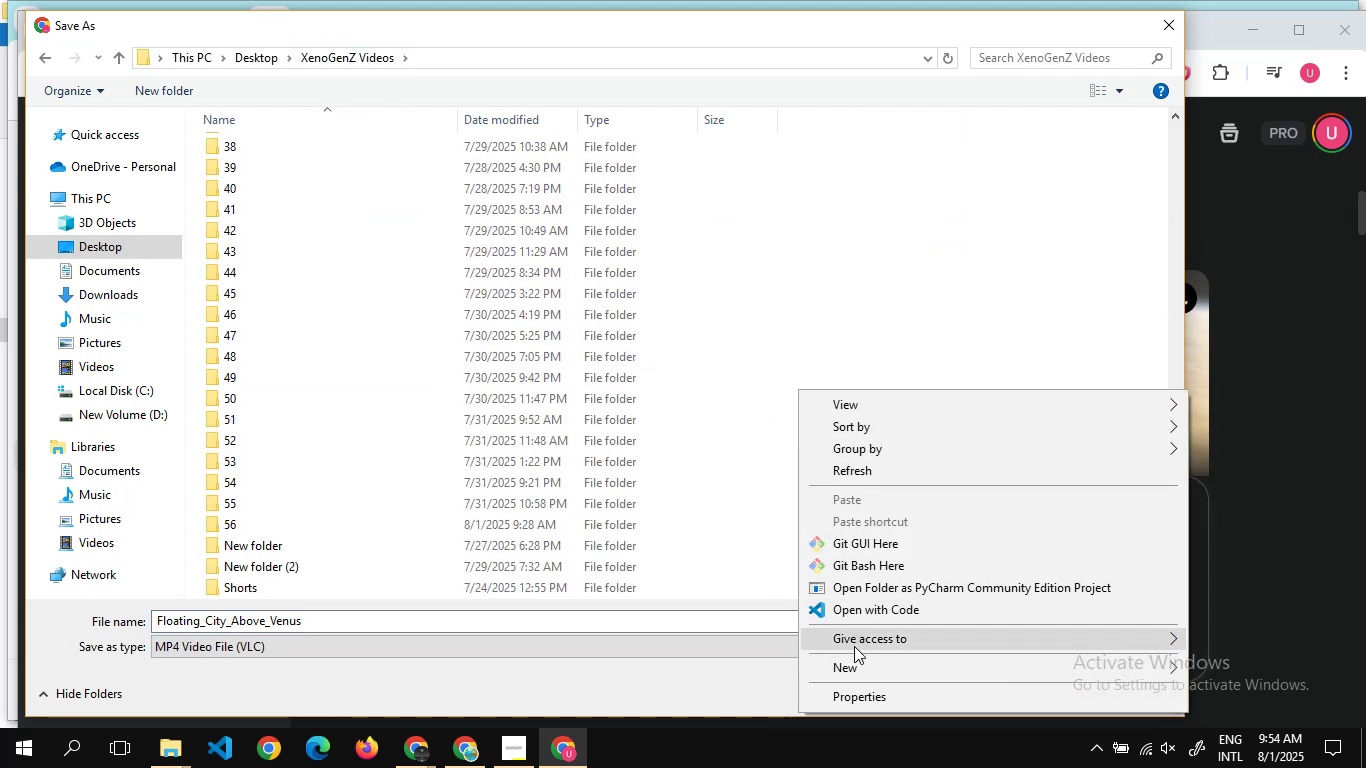 
left_click([859, 671])
 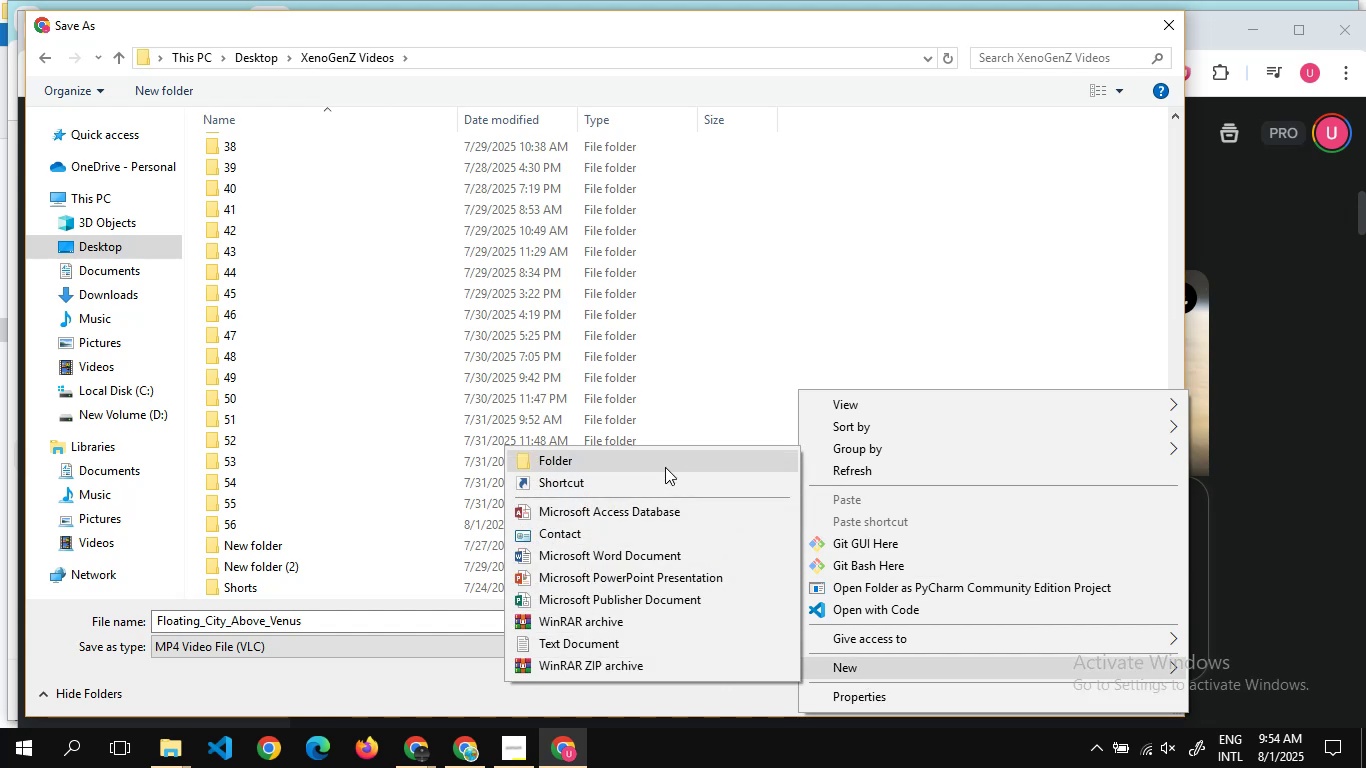 
left_click([665, 465])
 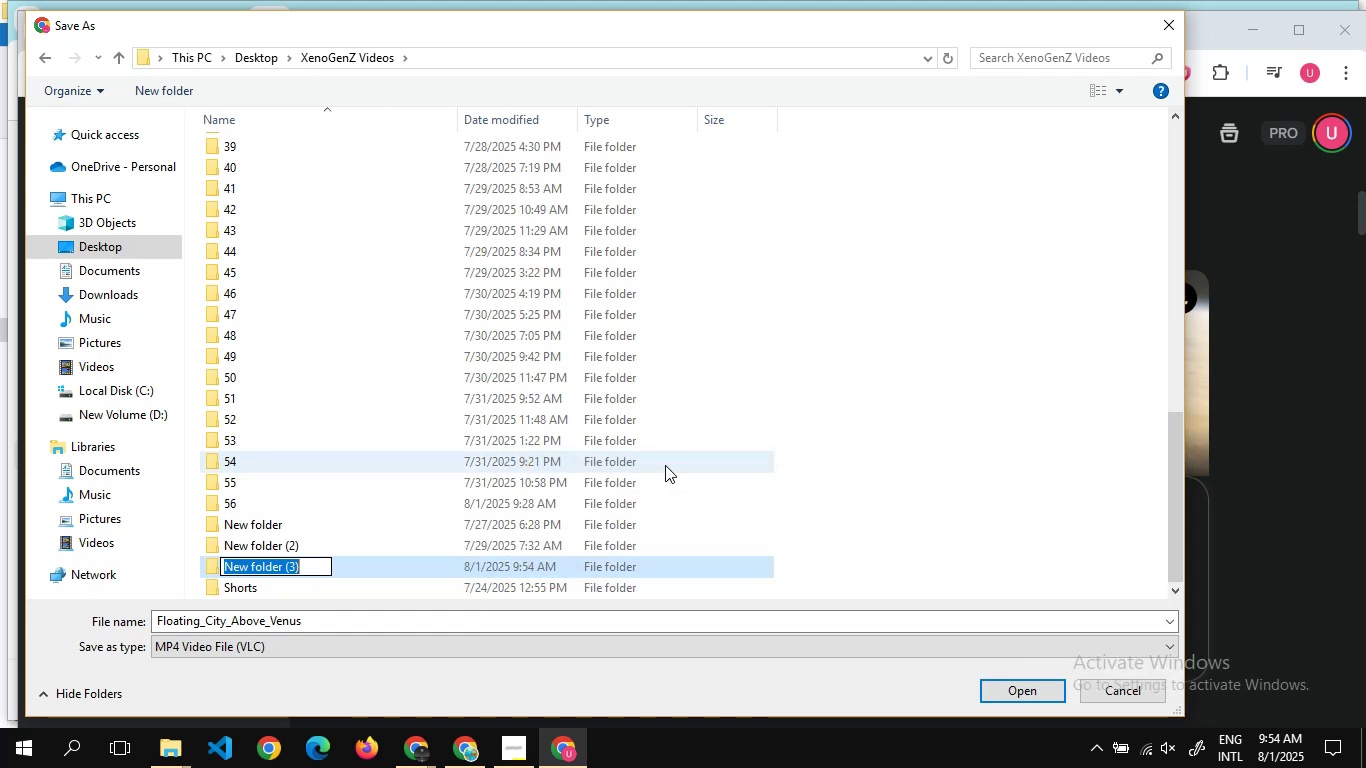 
type(57)
 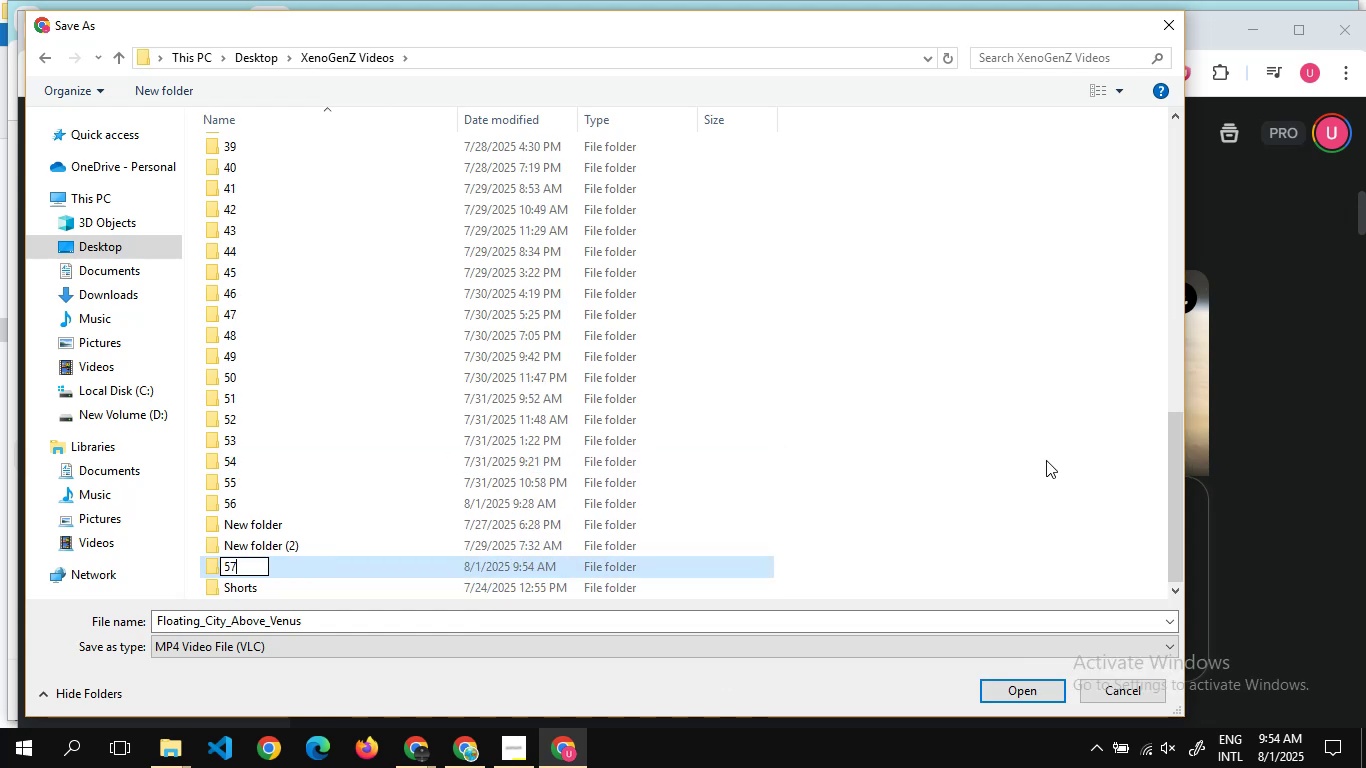 
double_click([1046, 460])
 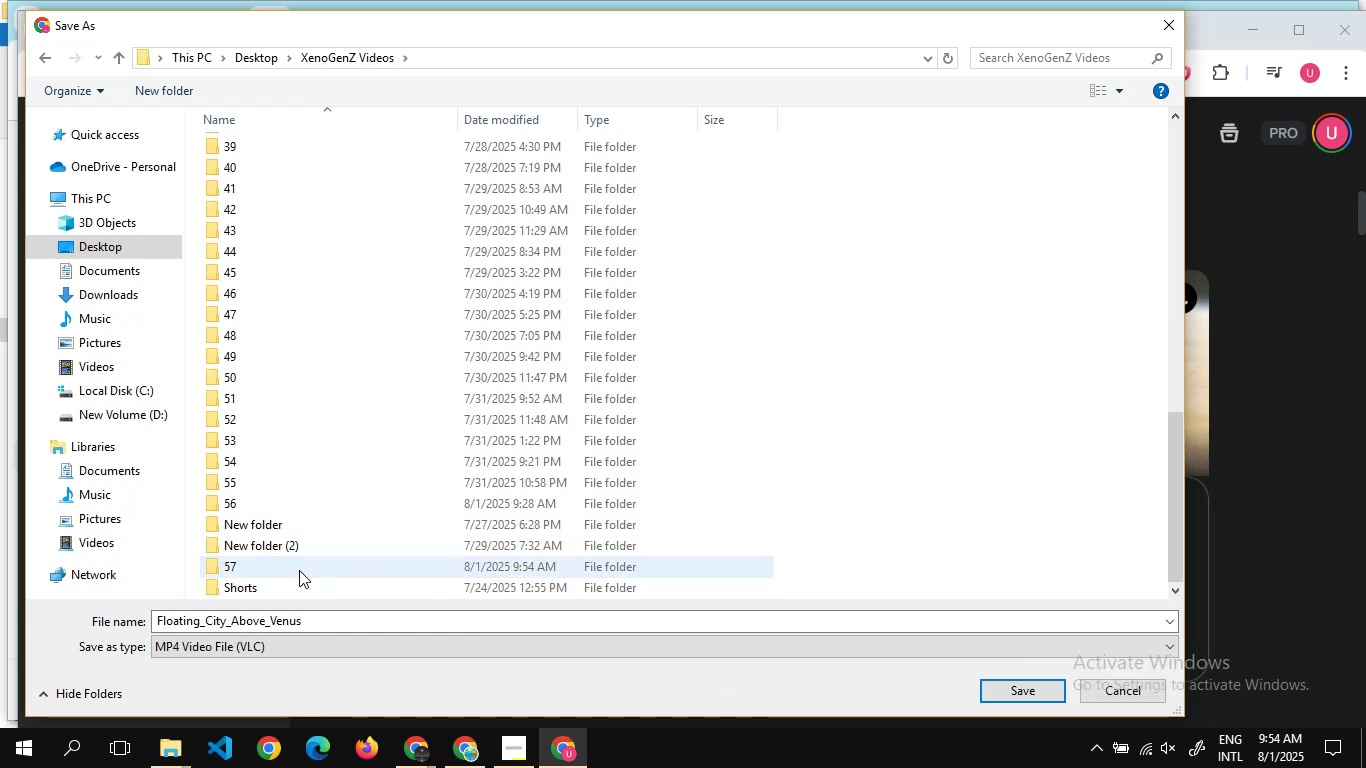 
double_click([299, 570])
 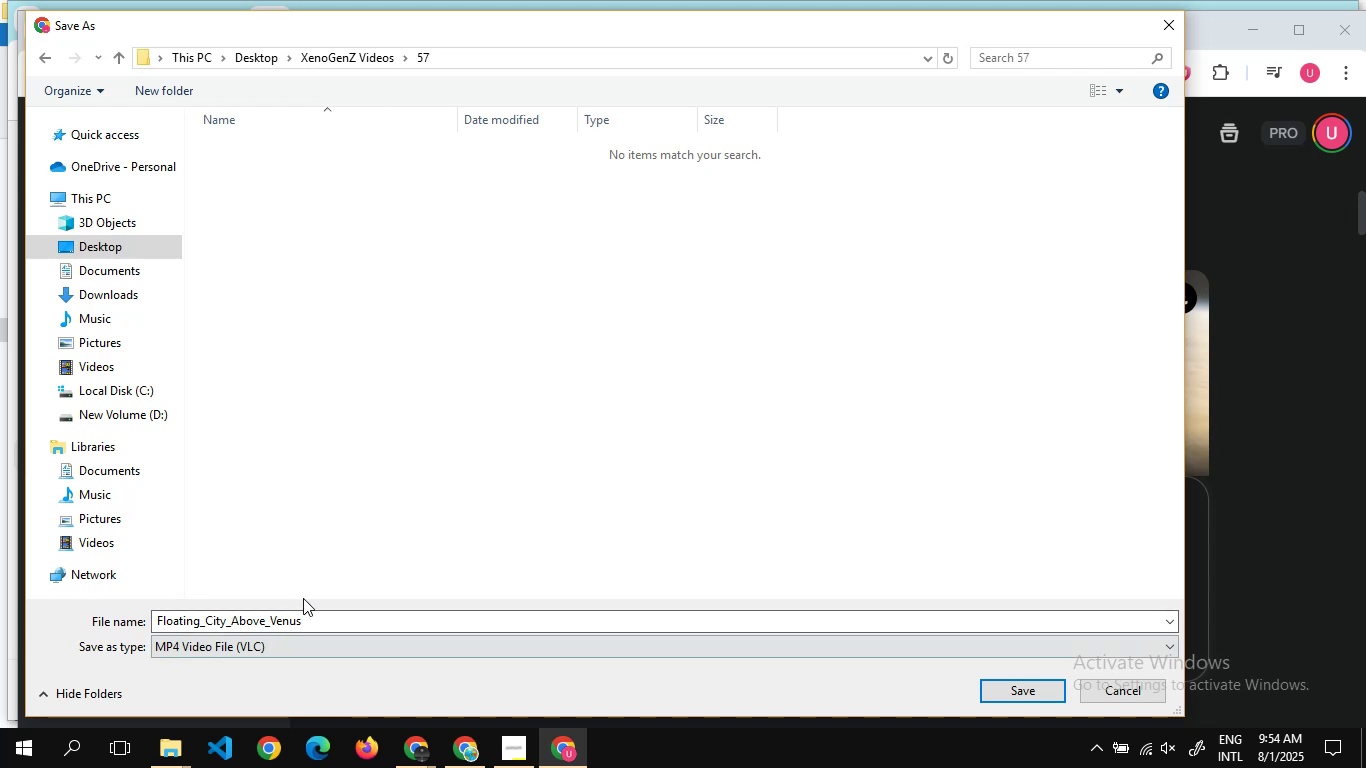 
left_click([319, 625])
 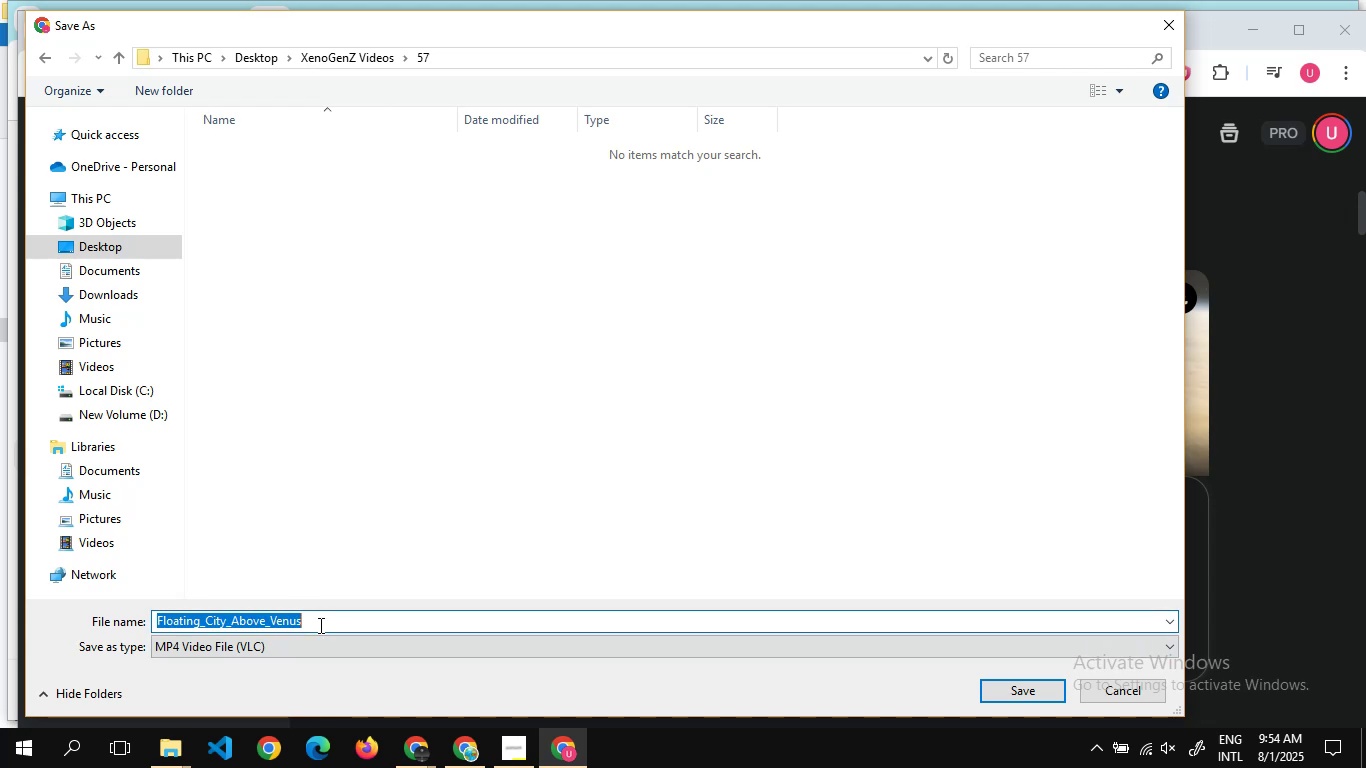 
key(1)
 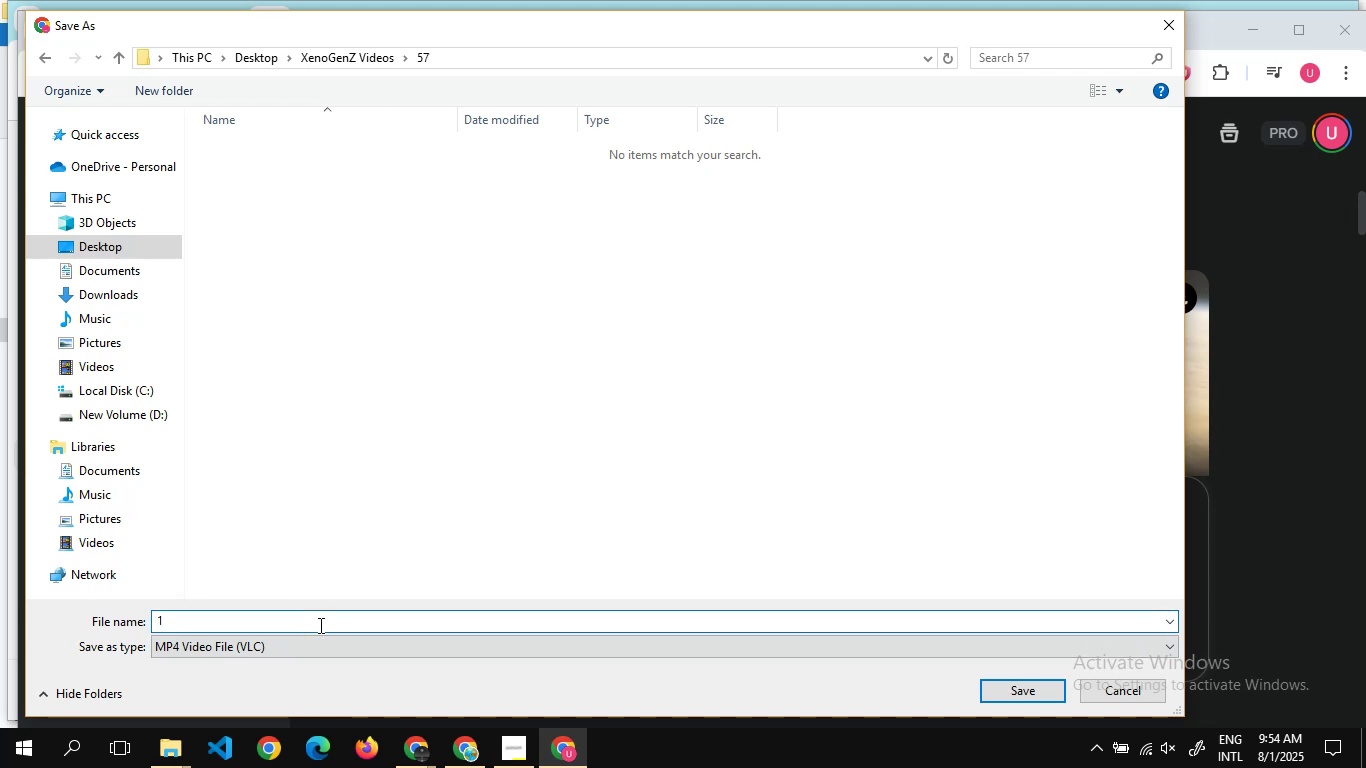 
key(Enter)
 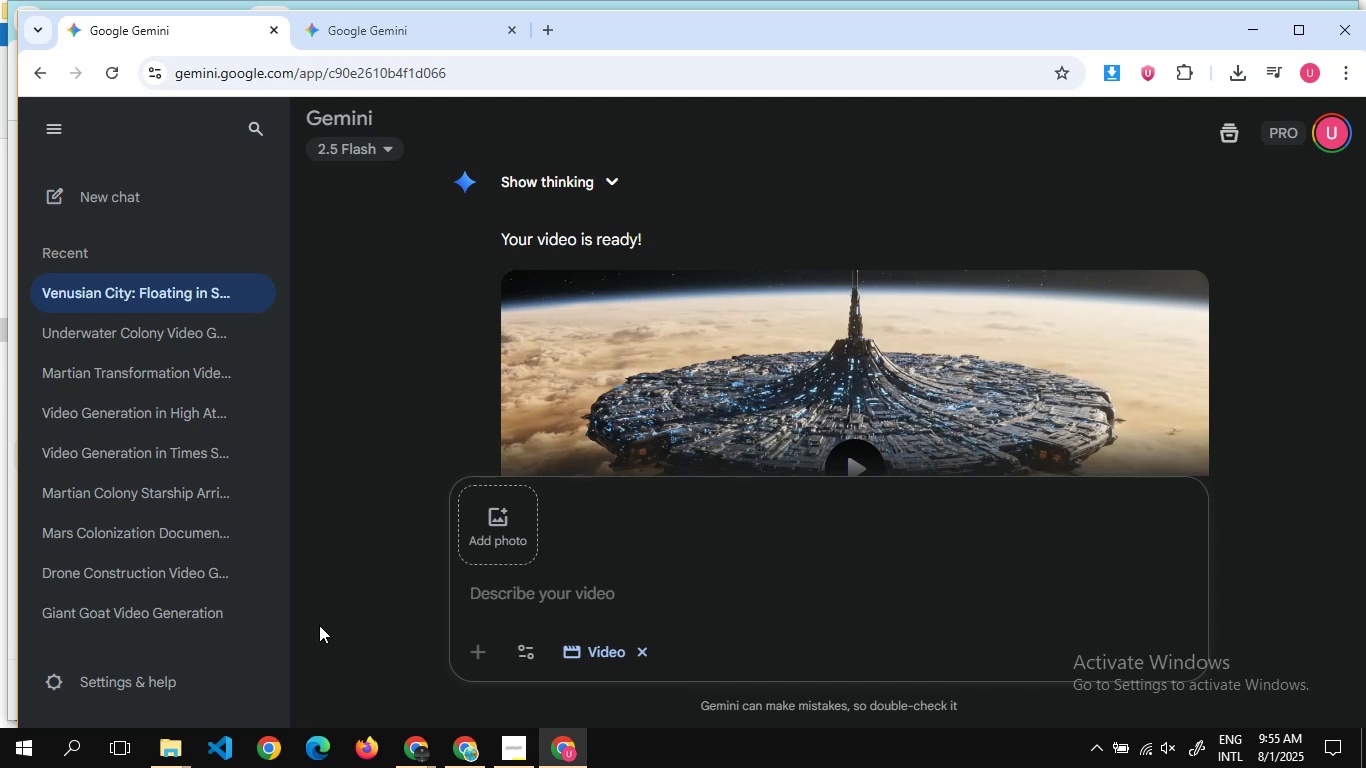 
wait(79.39)
 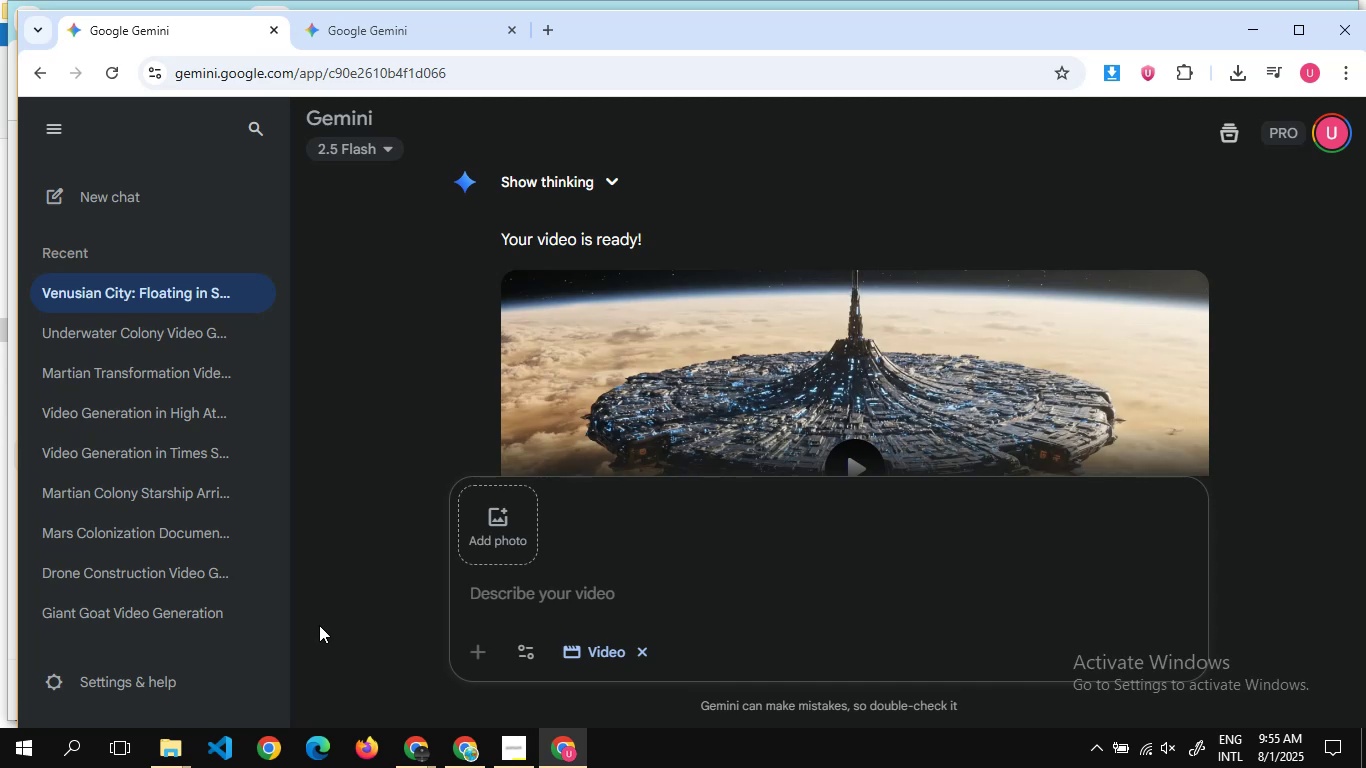 
scroll: coordinate [812, 379], scroll_direction: down, amount: 10.0
 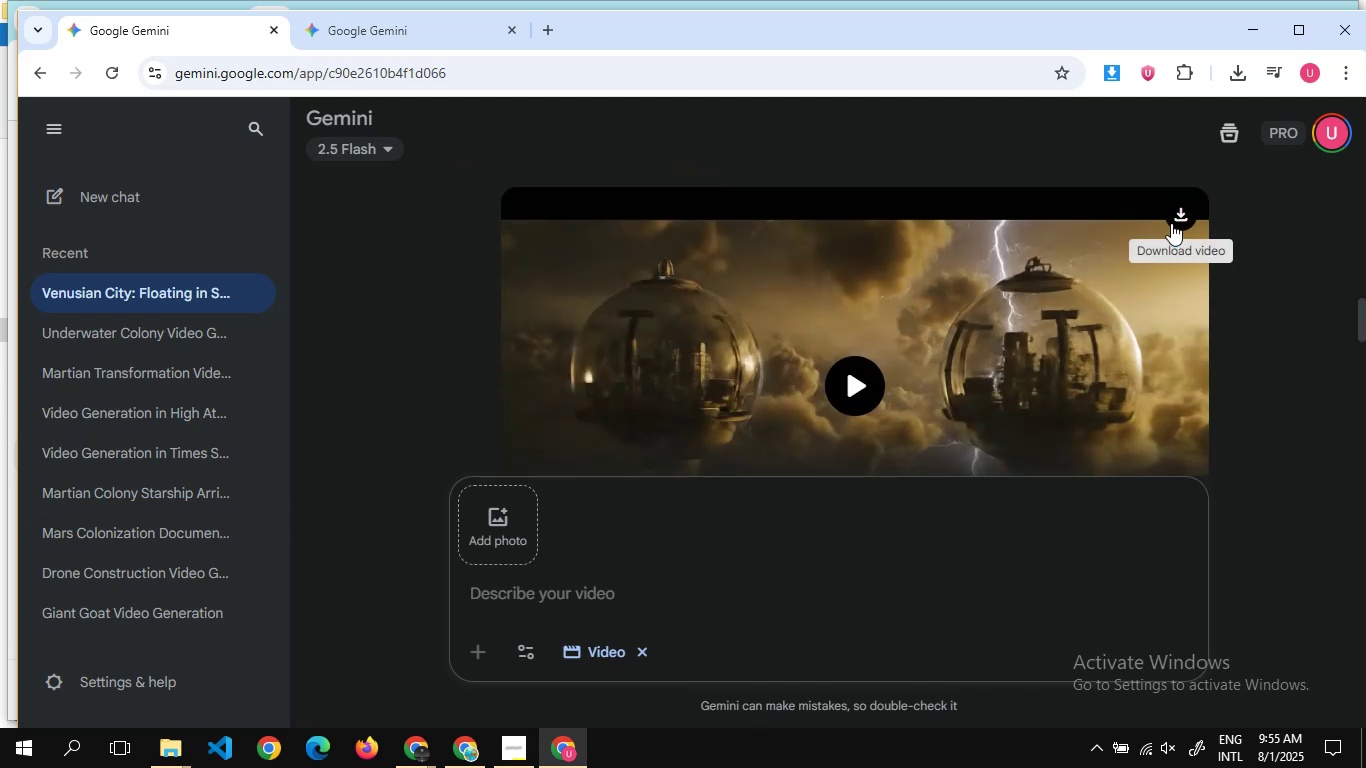 
left_click([1171, 218])
 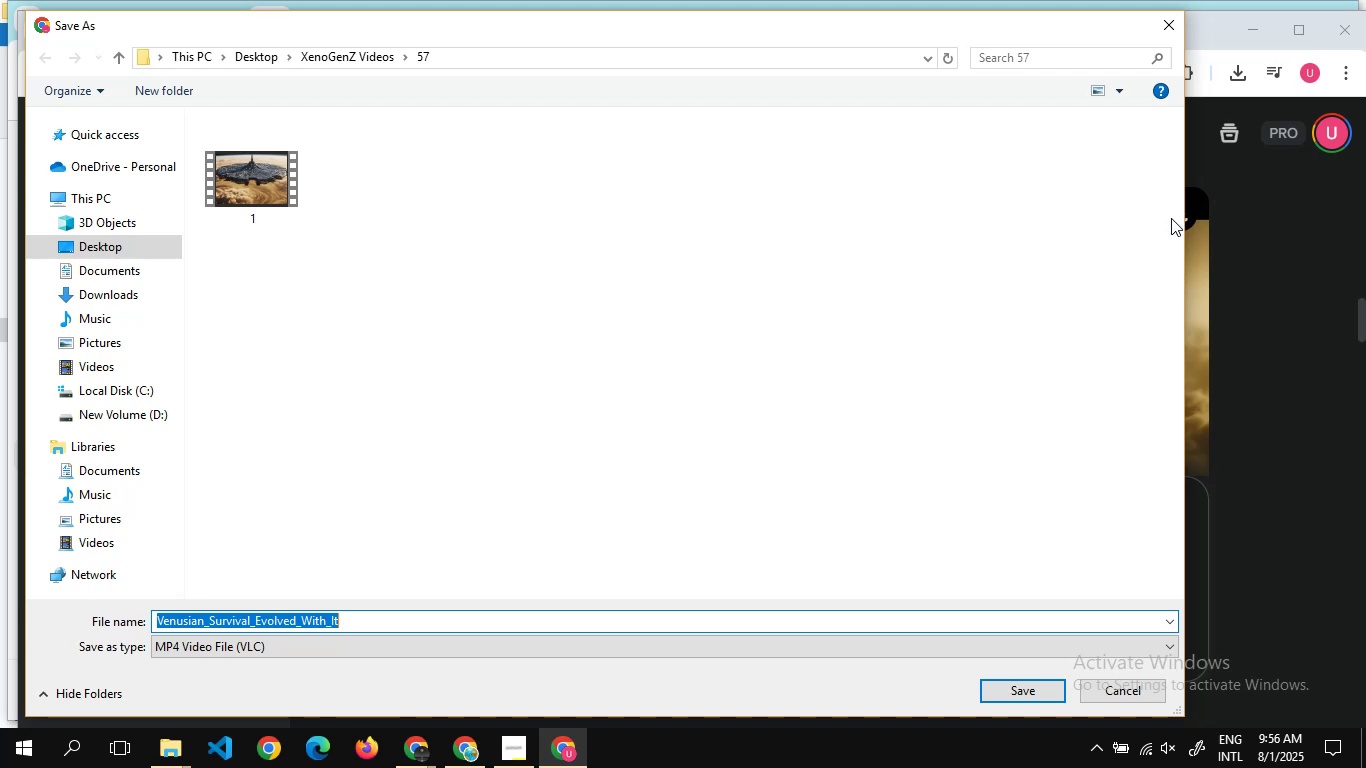 
wait(17.57)
 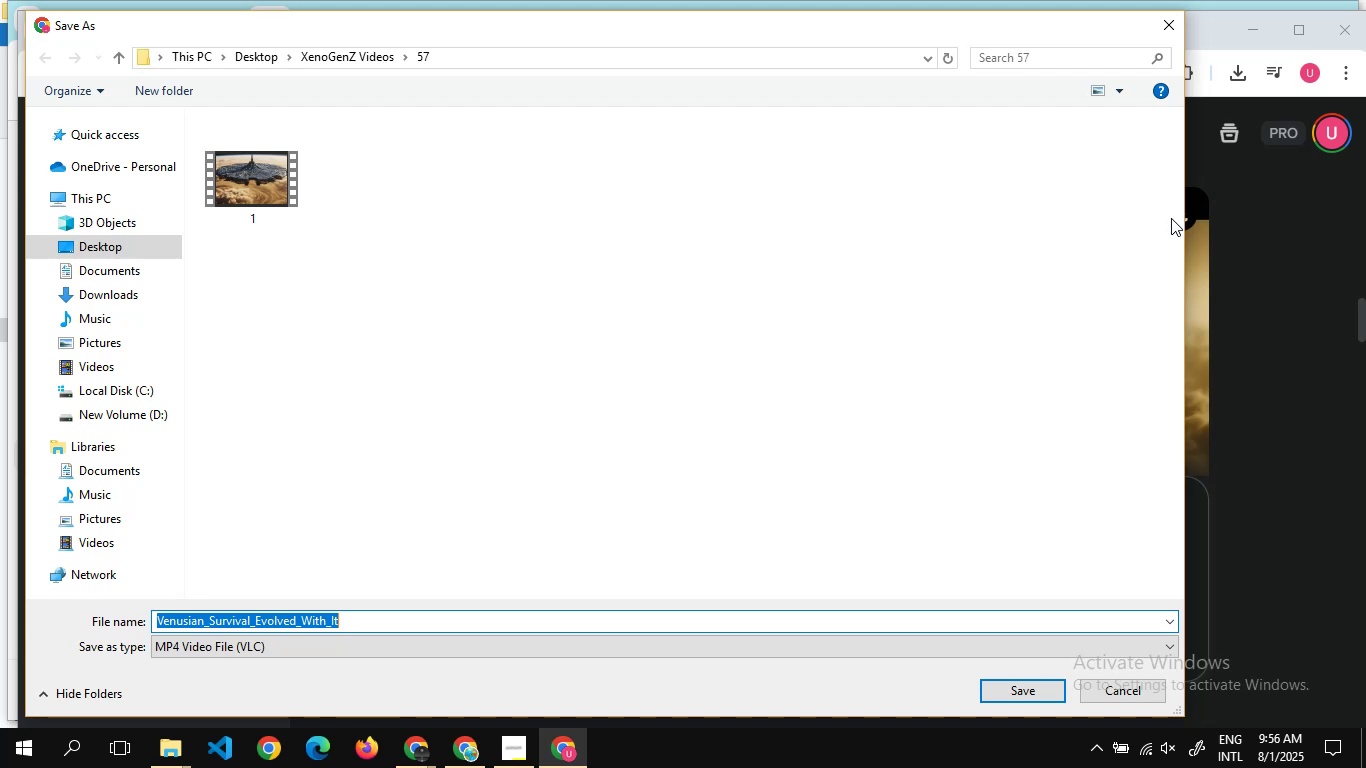 
key(2)
 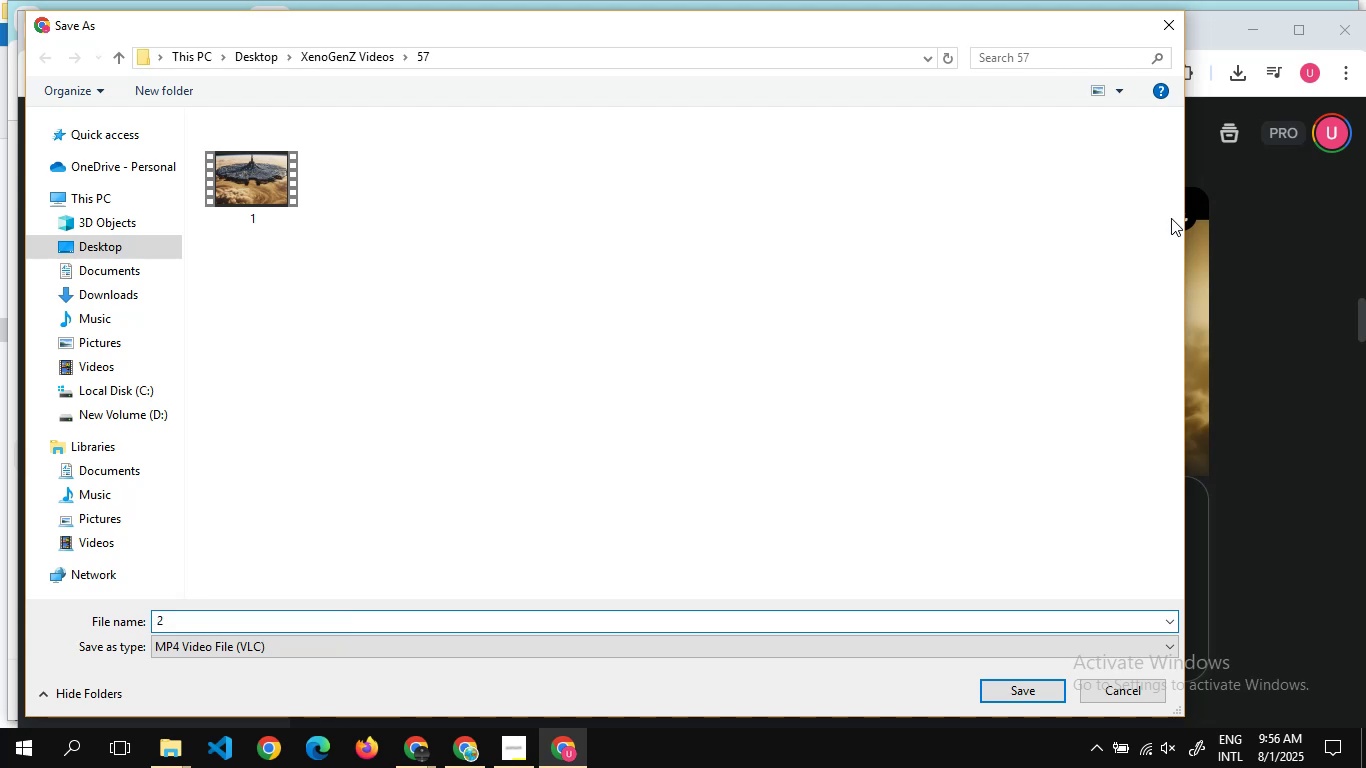 
key(Enter)
 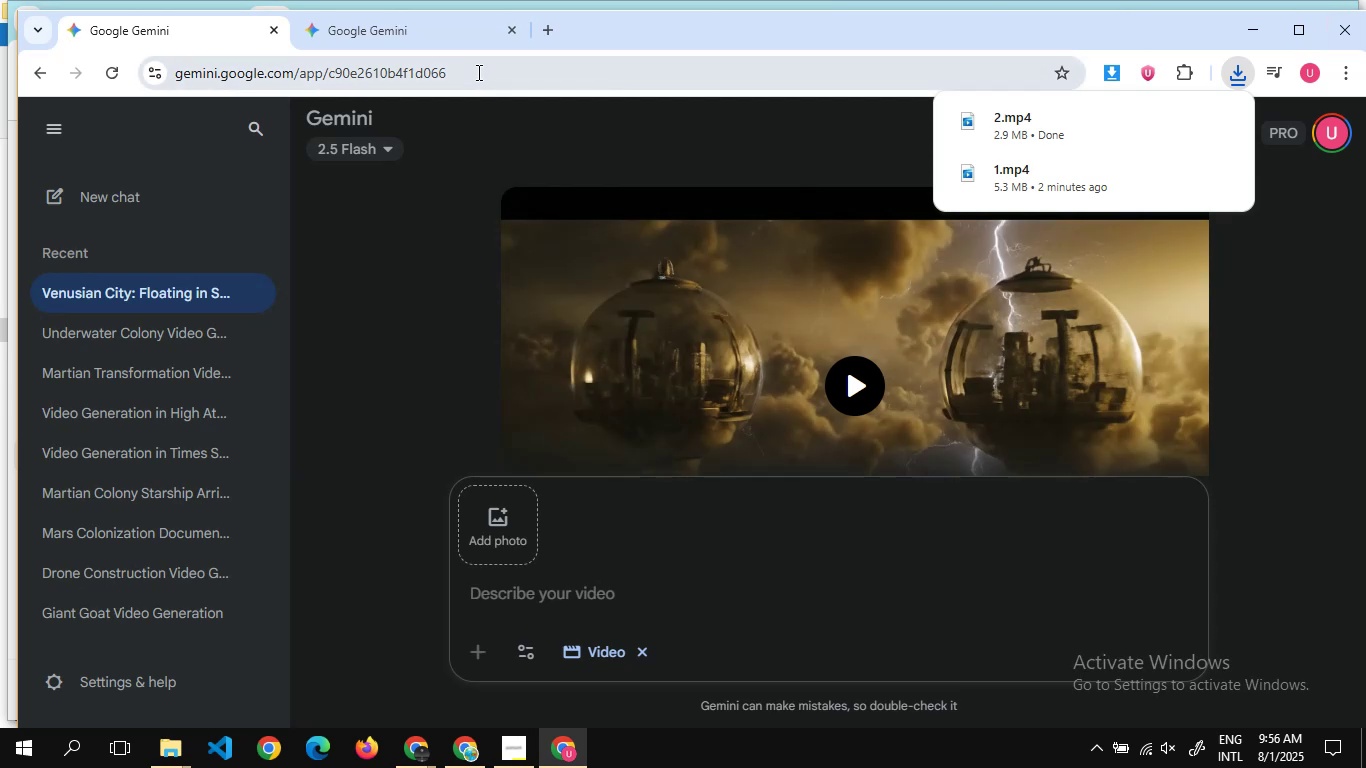 
wait(6.93)
 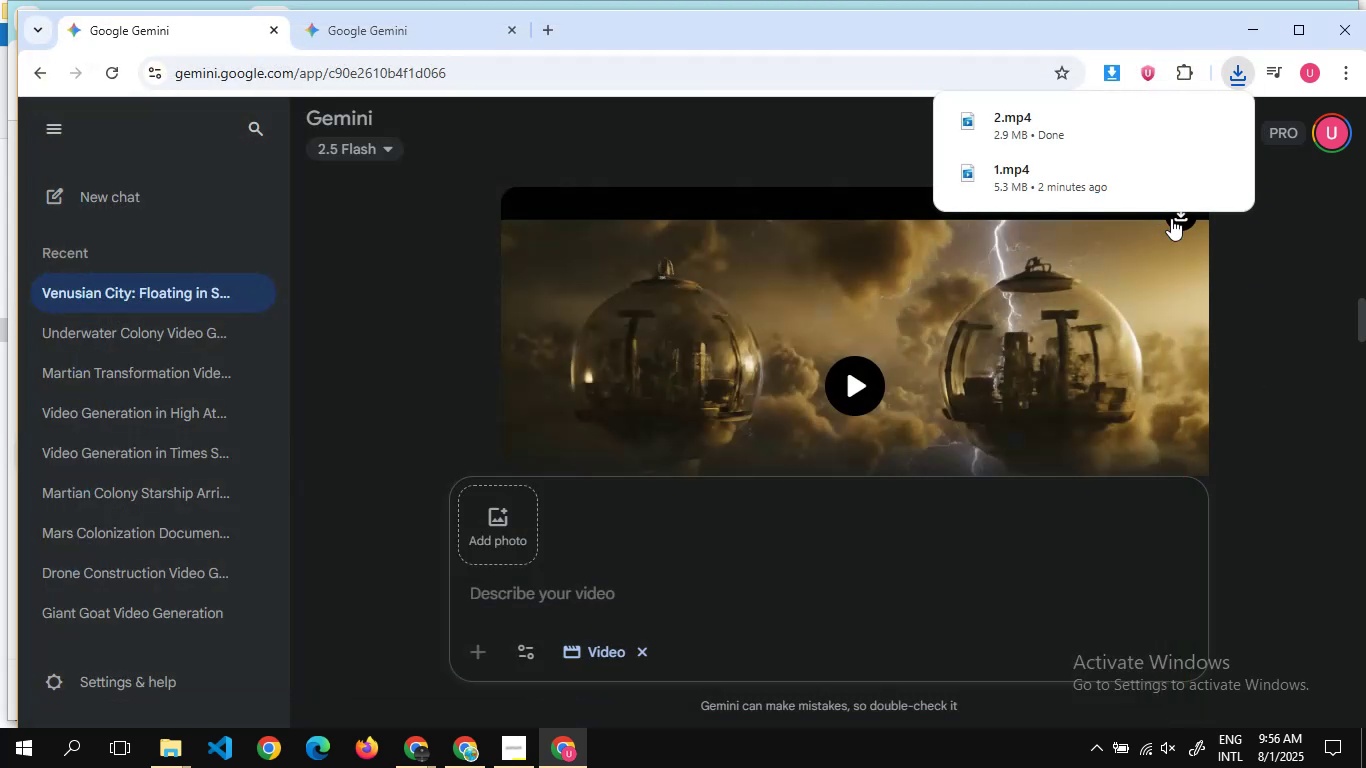 
scroll: coordinate [771, 312], scroll_direction: down, amount: 7.0
 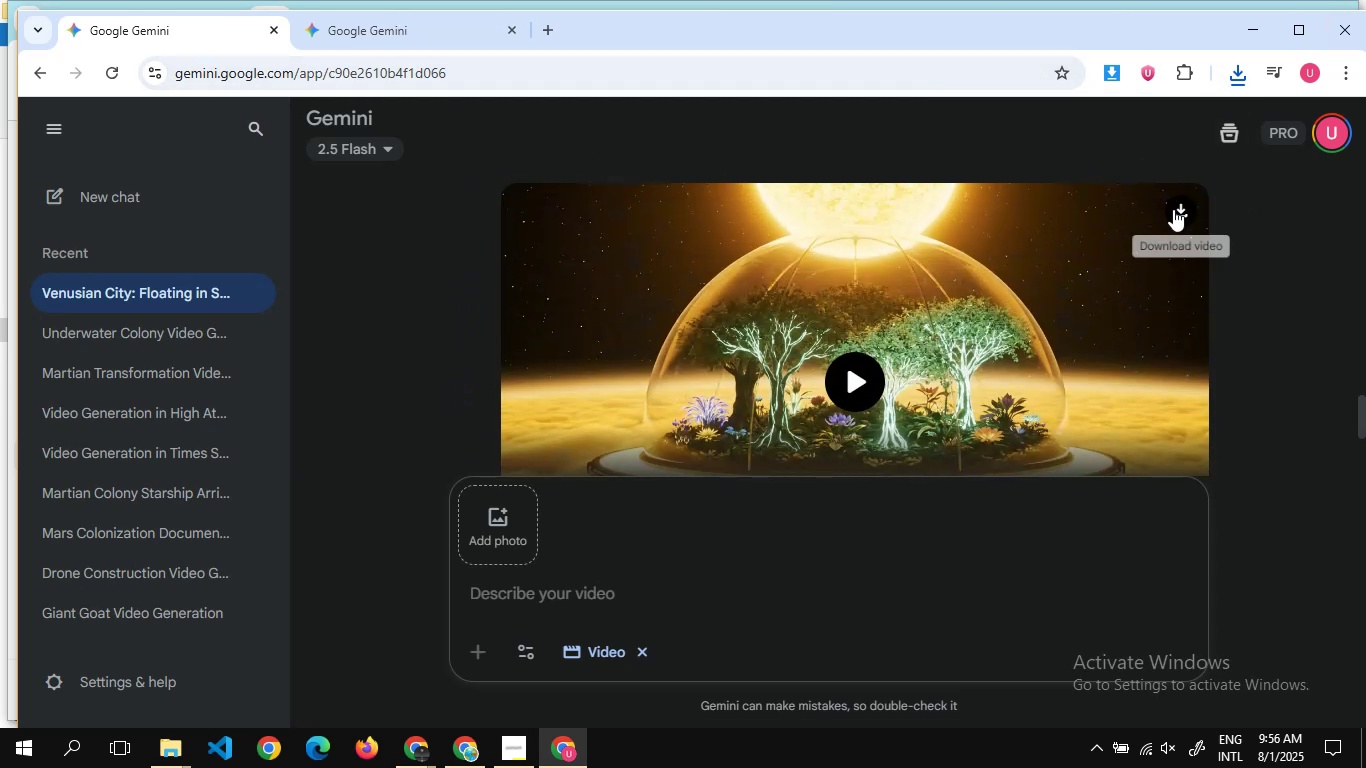 
left_click([1179, 215])
 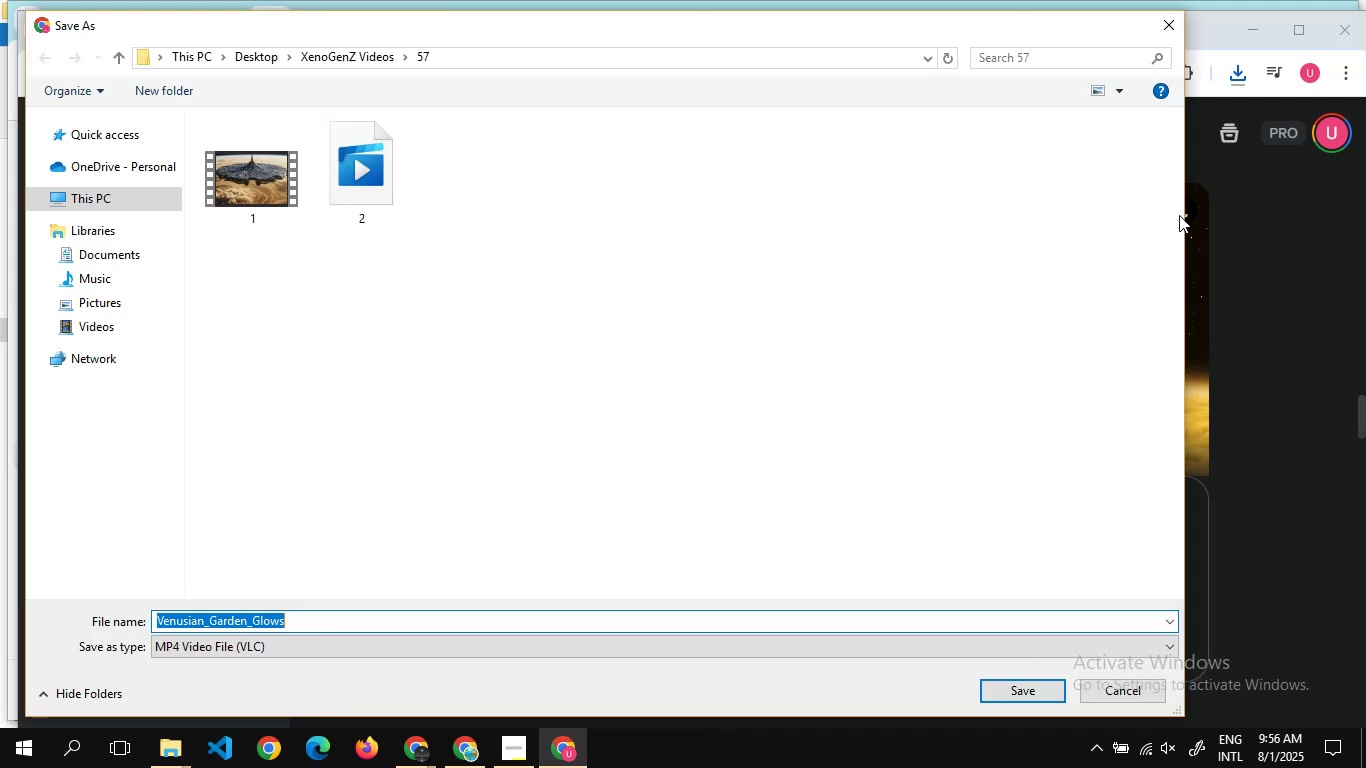 
wait(6.26)
 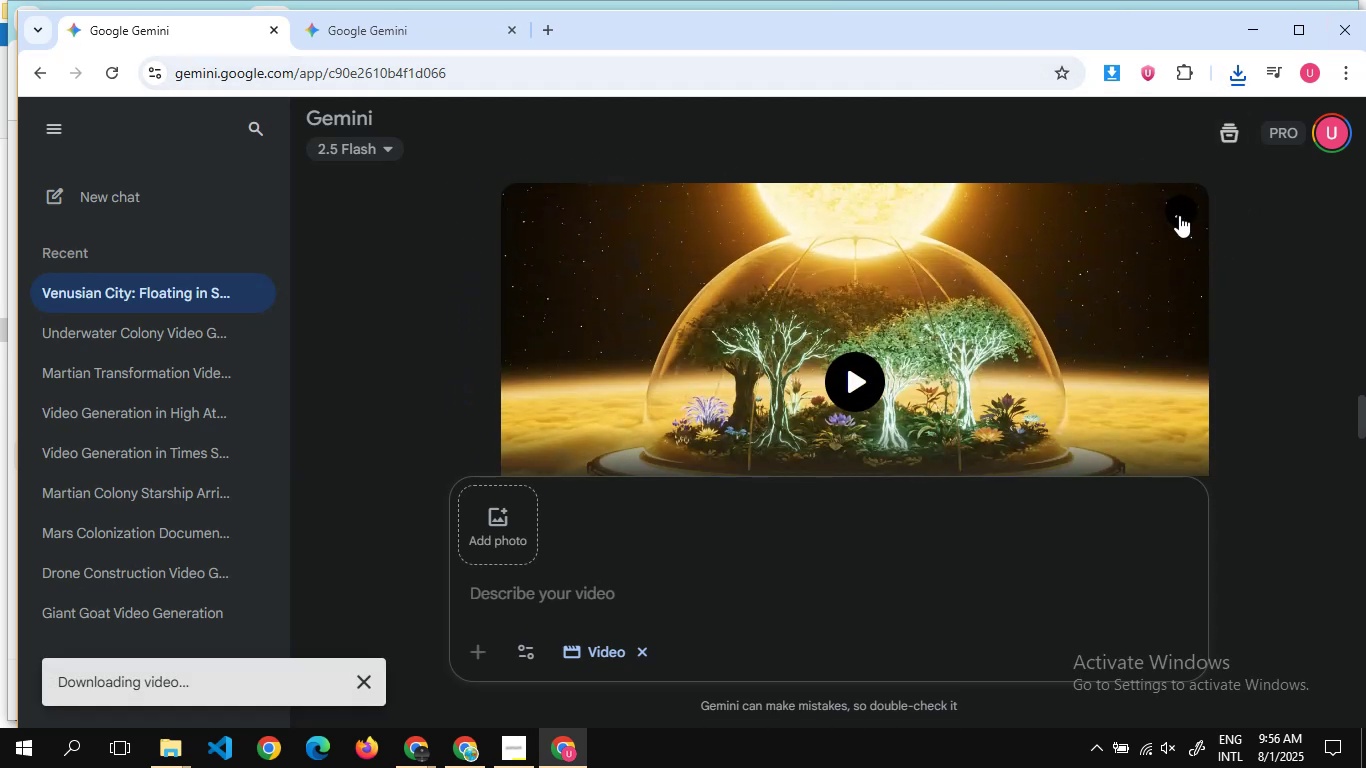 
key(3)
 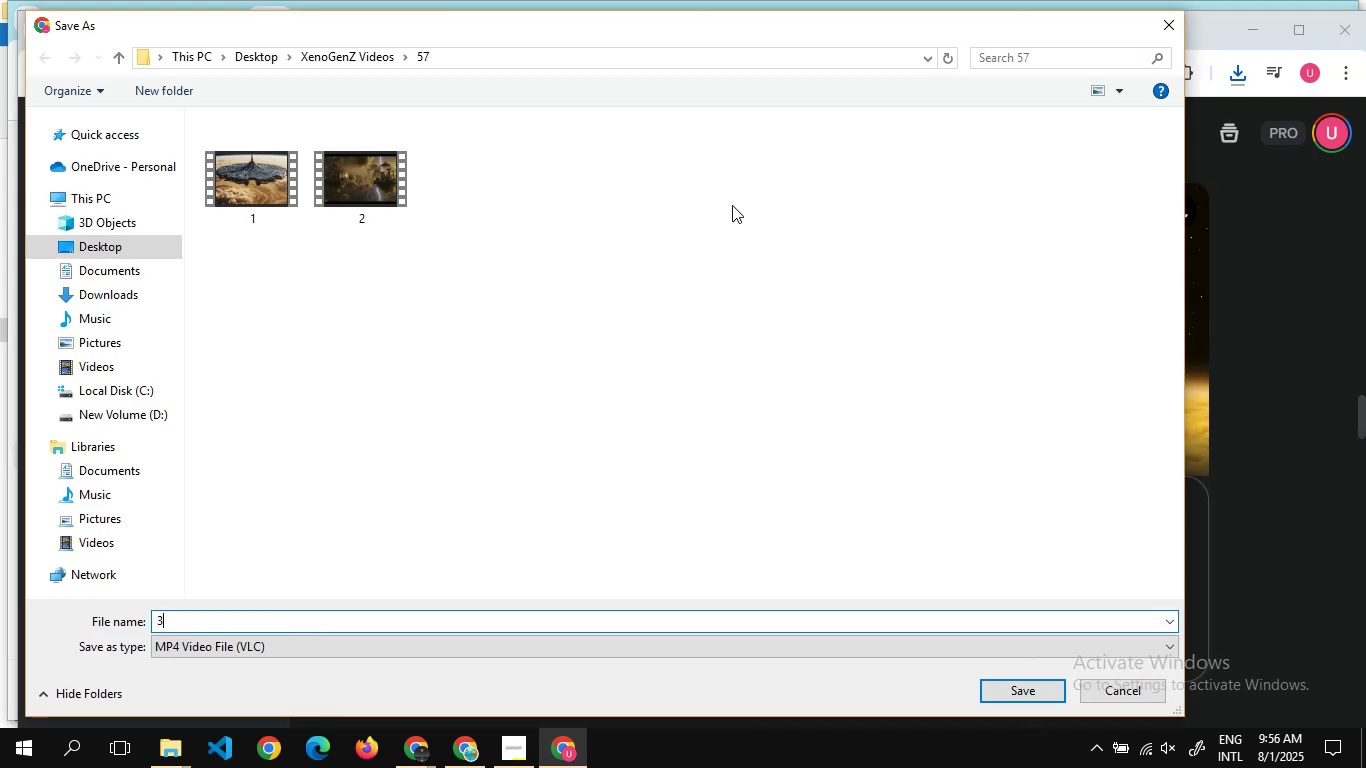 
key(Enter)
 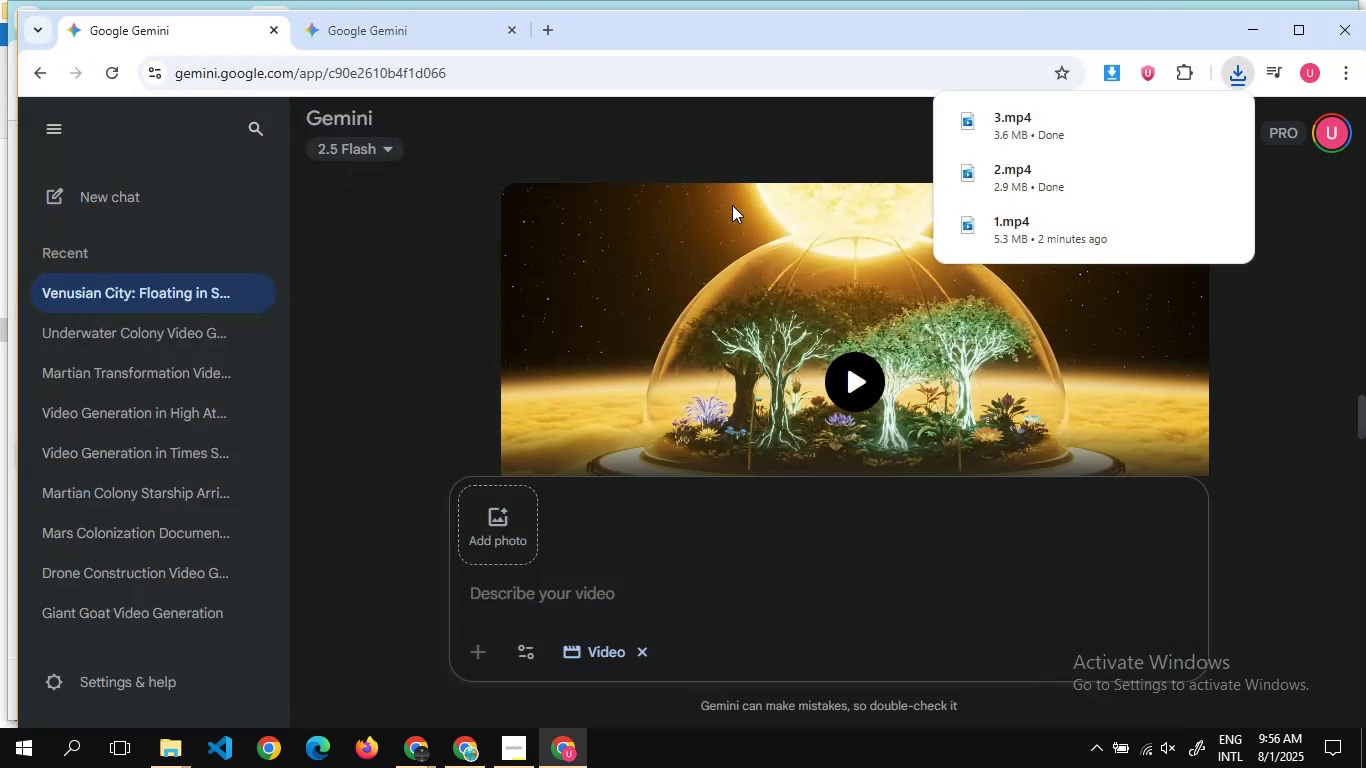 
wait(5.72)
 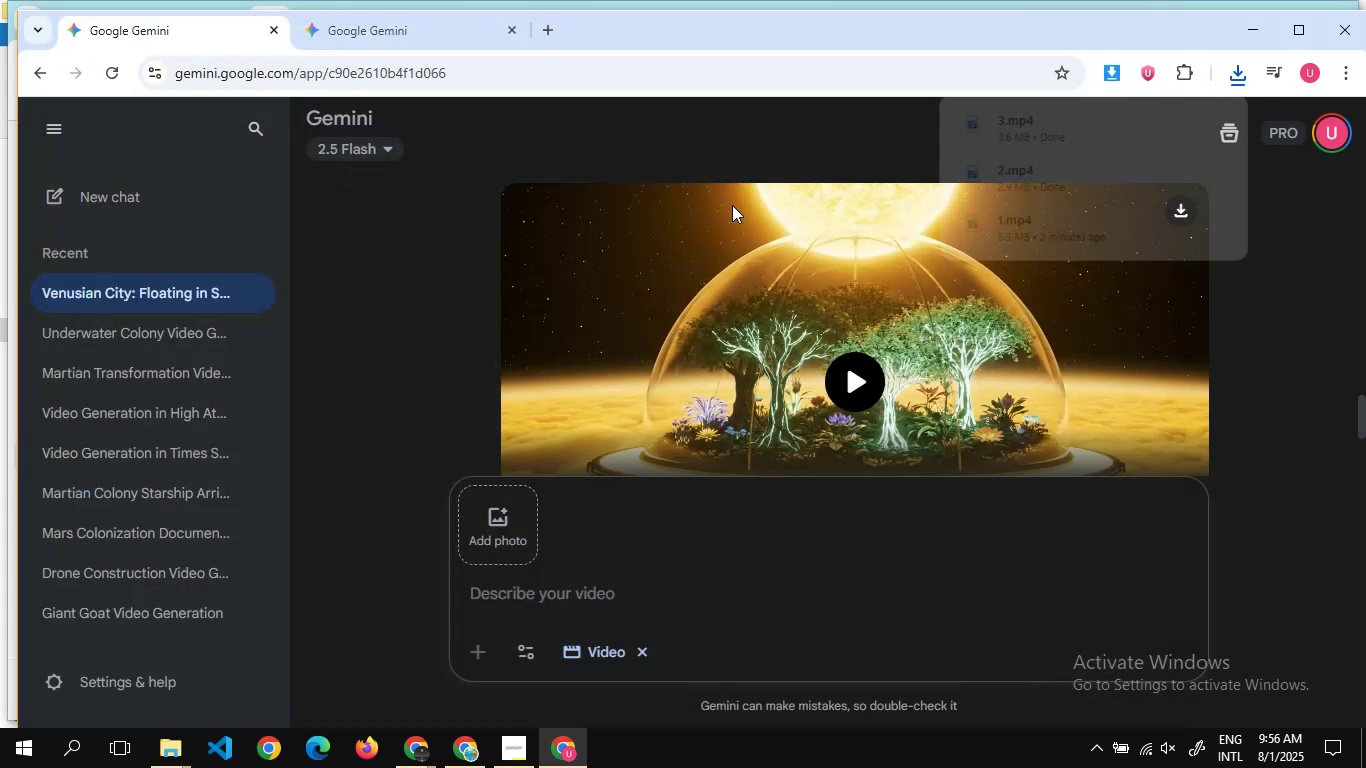 
scroll: coordinate [710, 445], scroll_direction: down, amount: 11.0
 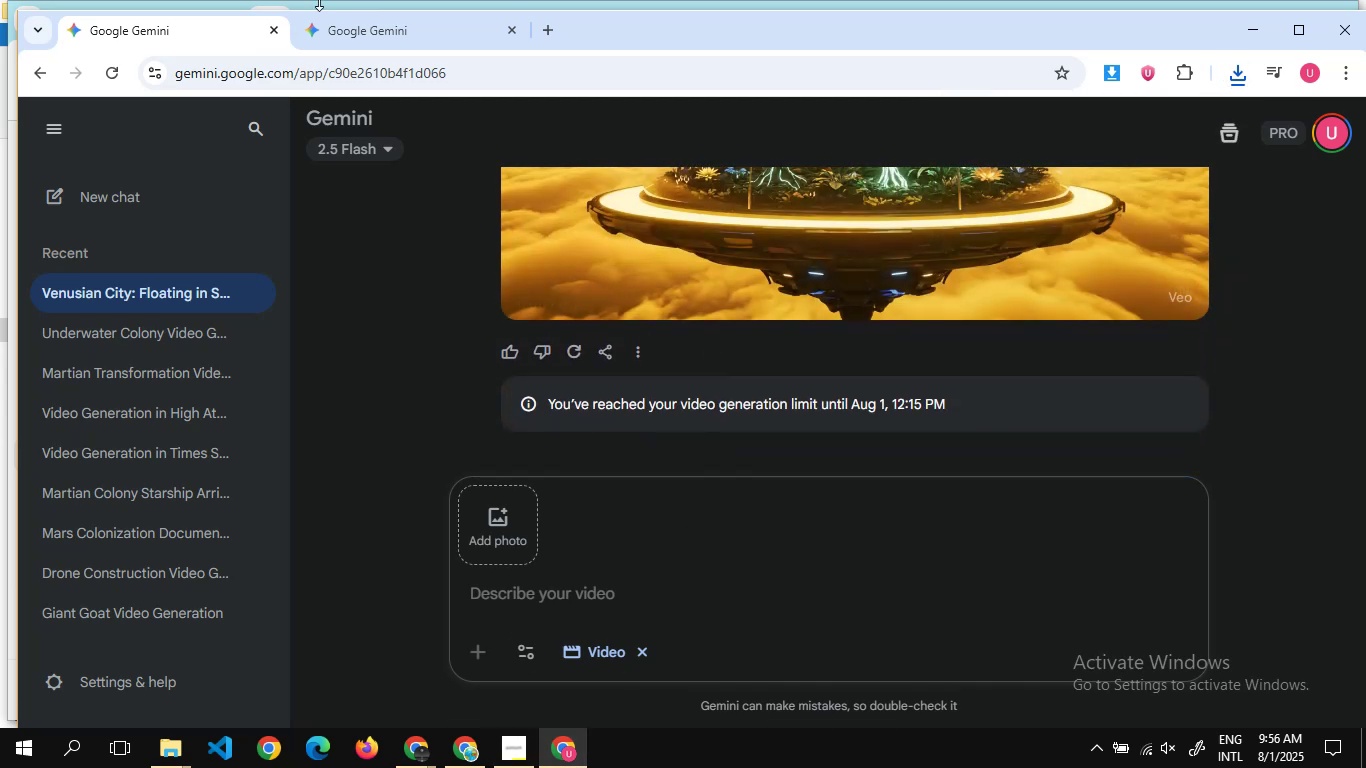 
left_click([360, 29])
 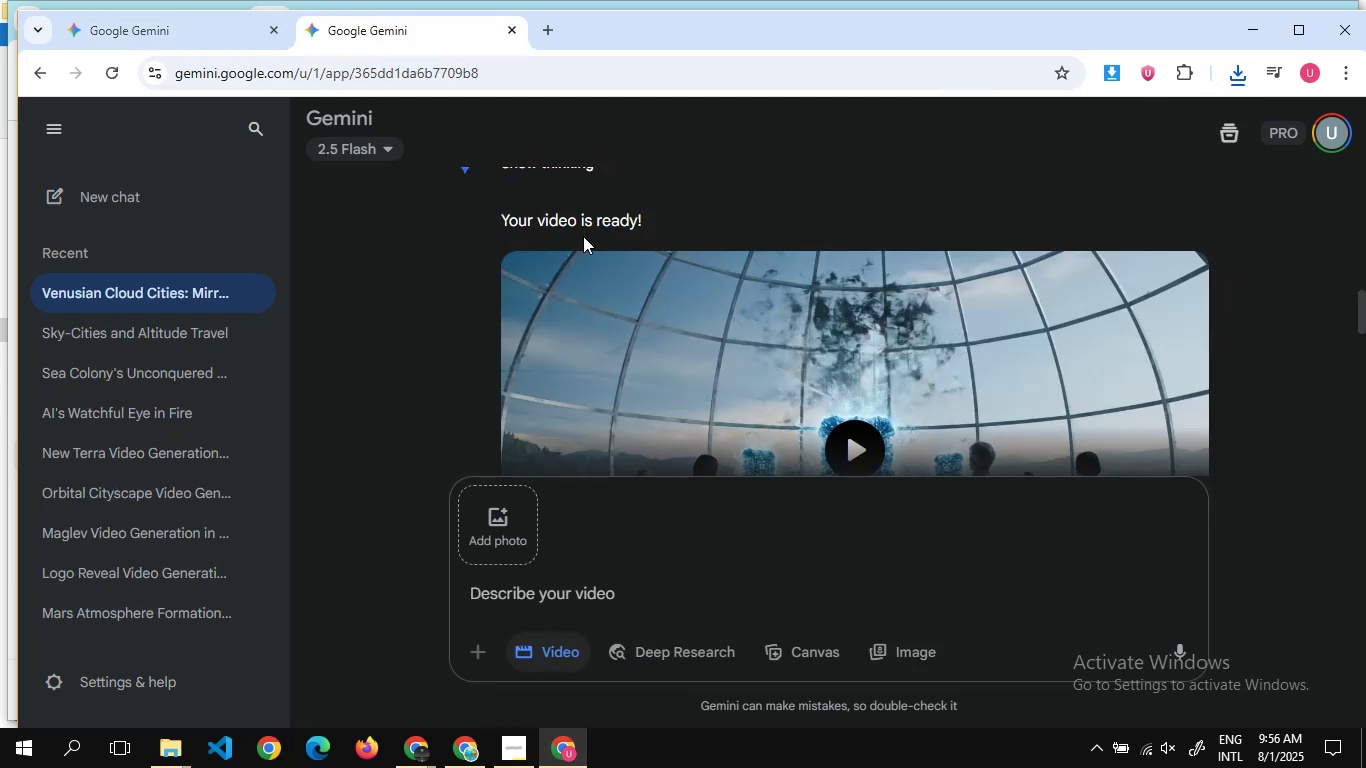 
scroll: coordinate [583, 236], scroll_direction: up, amount: 27.0
 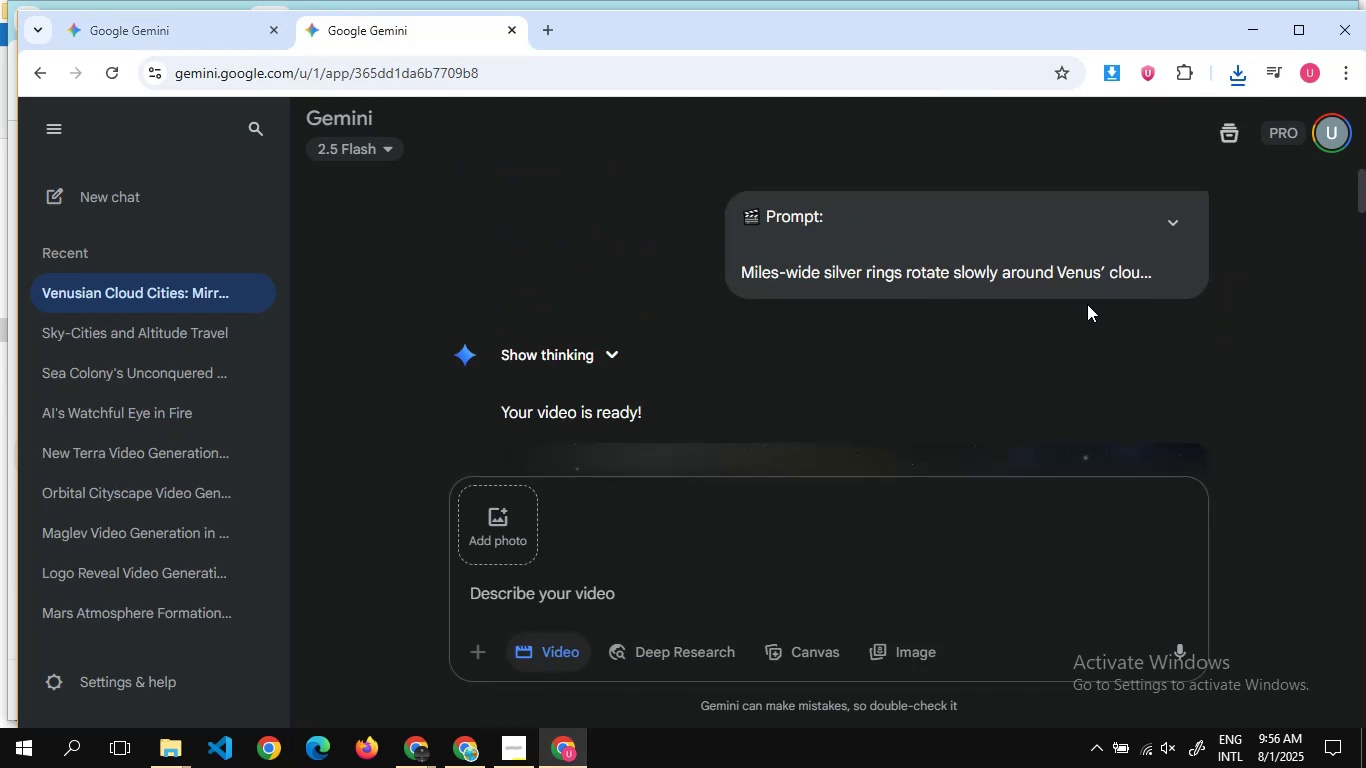 
scroll: coordinate [1087, 304], scroll_direction: none, amount: 0.0
 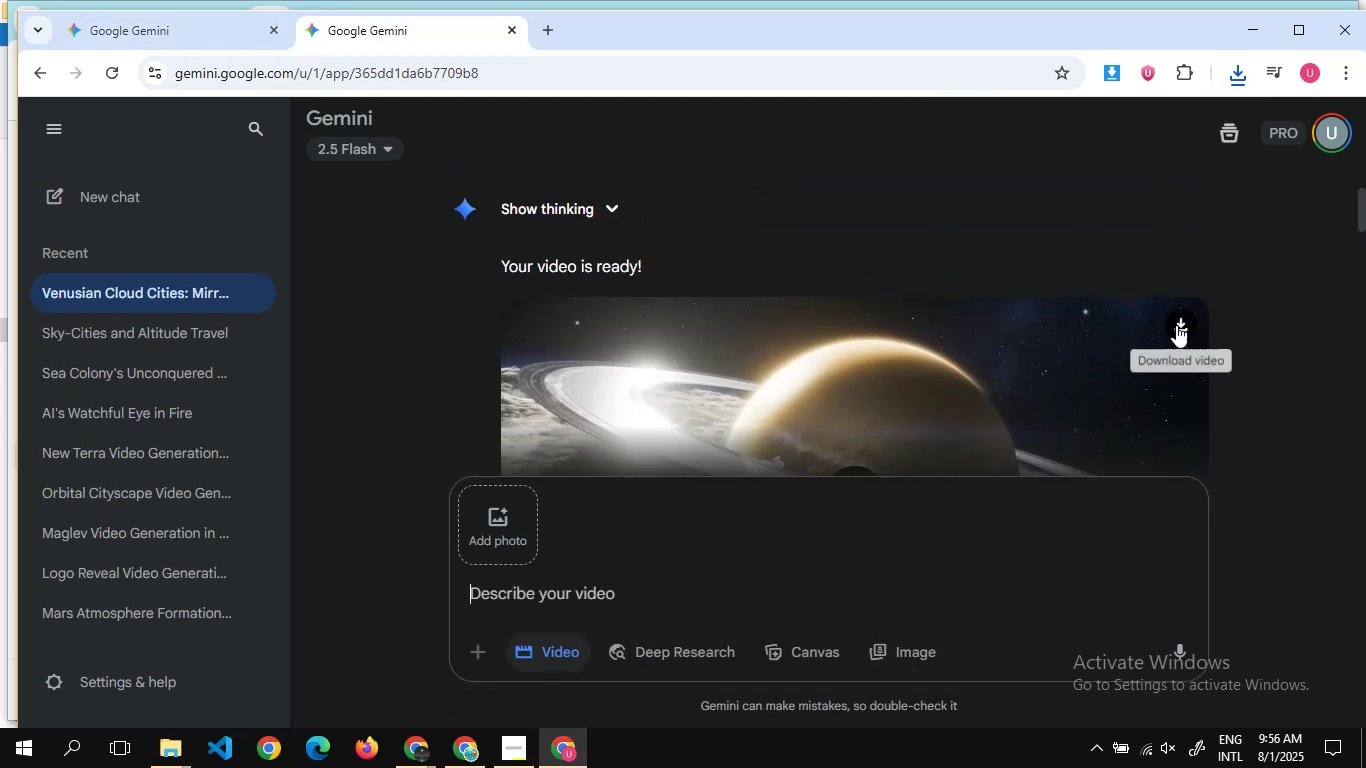 
left_click([1179, 326])
 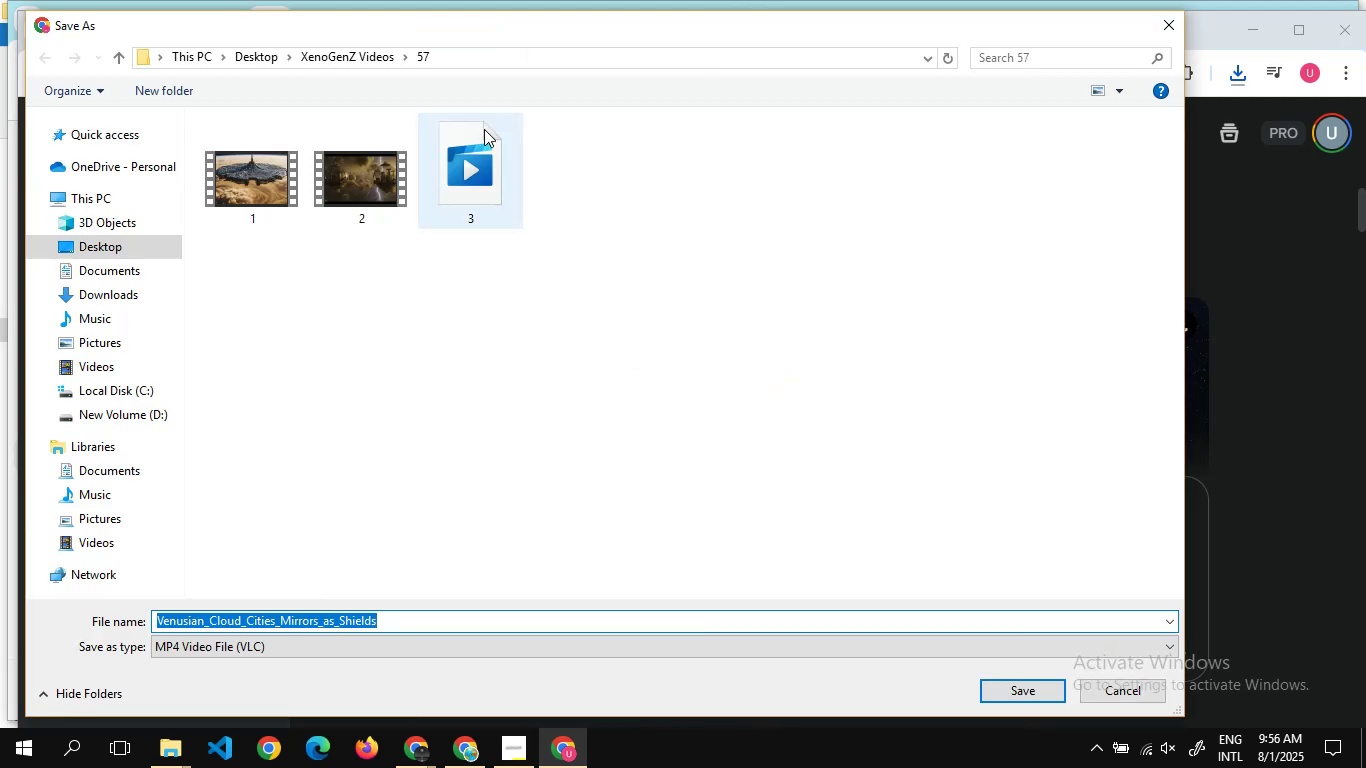 
wait(6.64)
 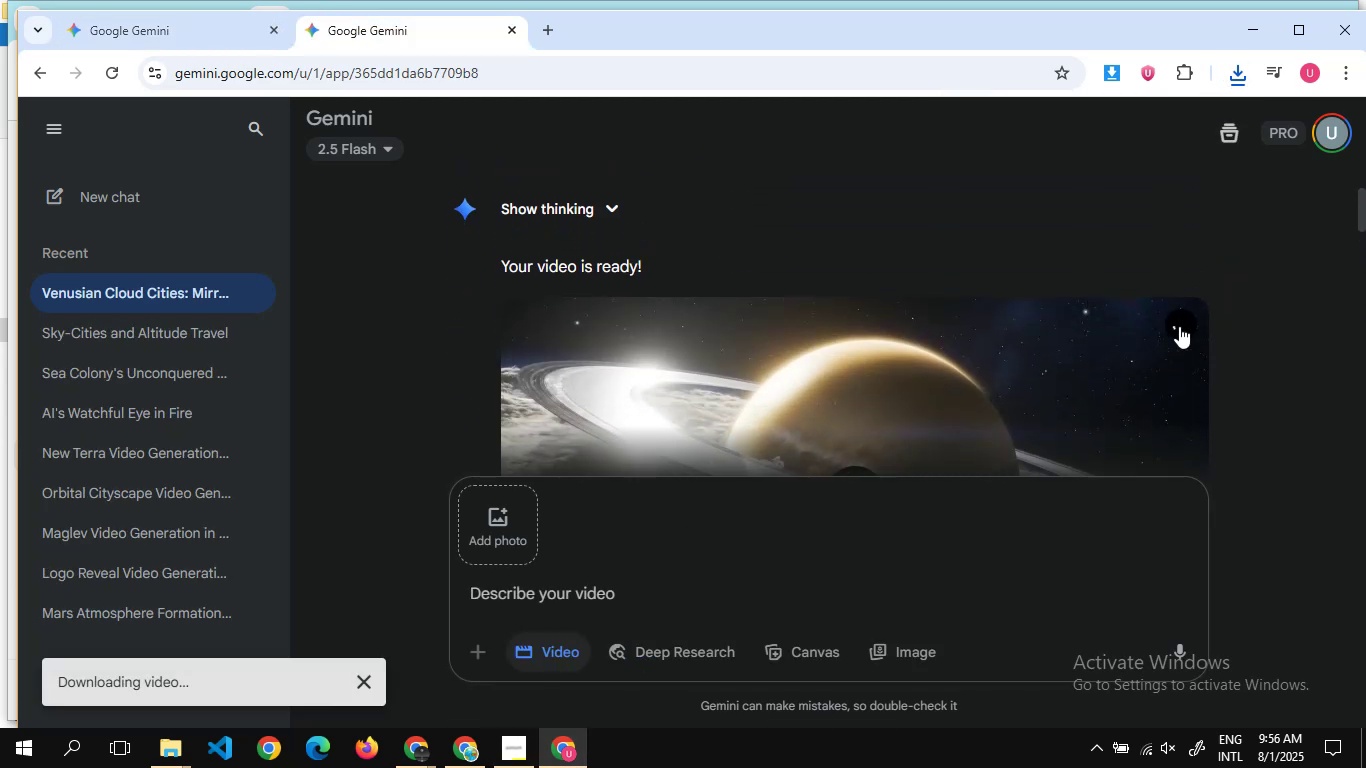 
right_click([363, 178])
 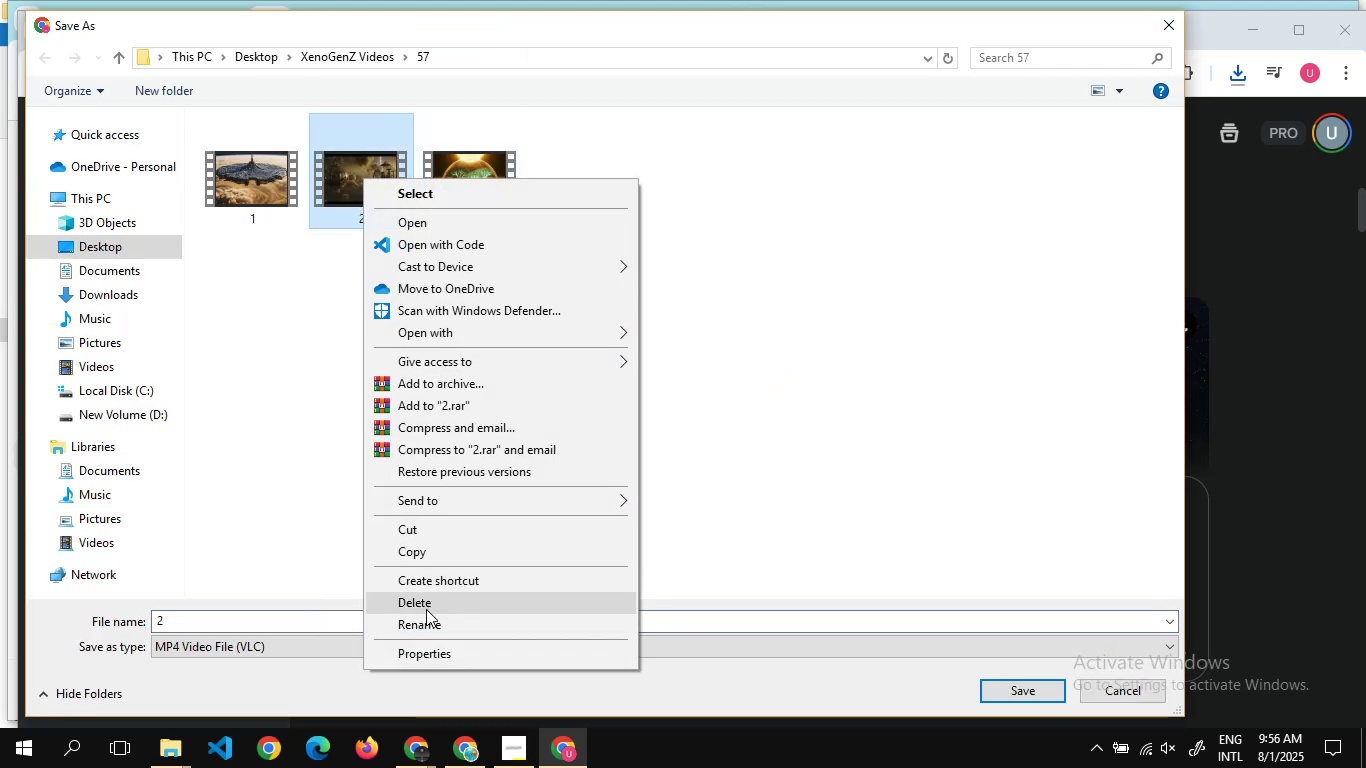 
left_click([427, 617])
 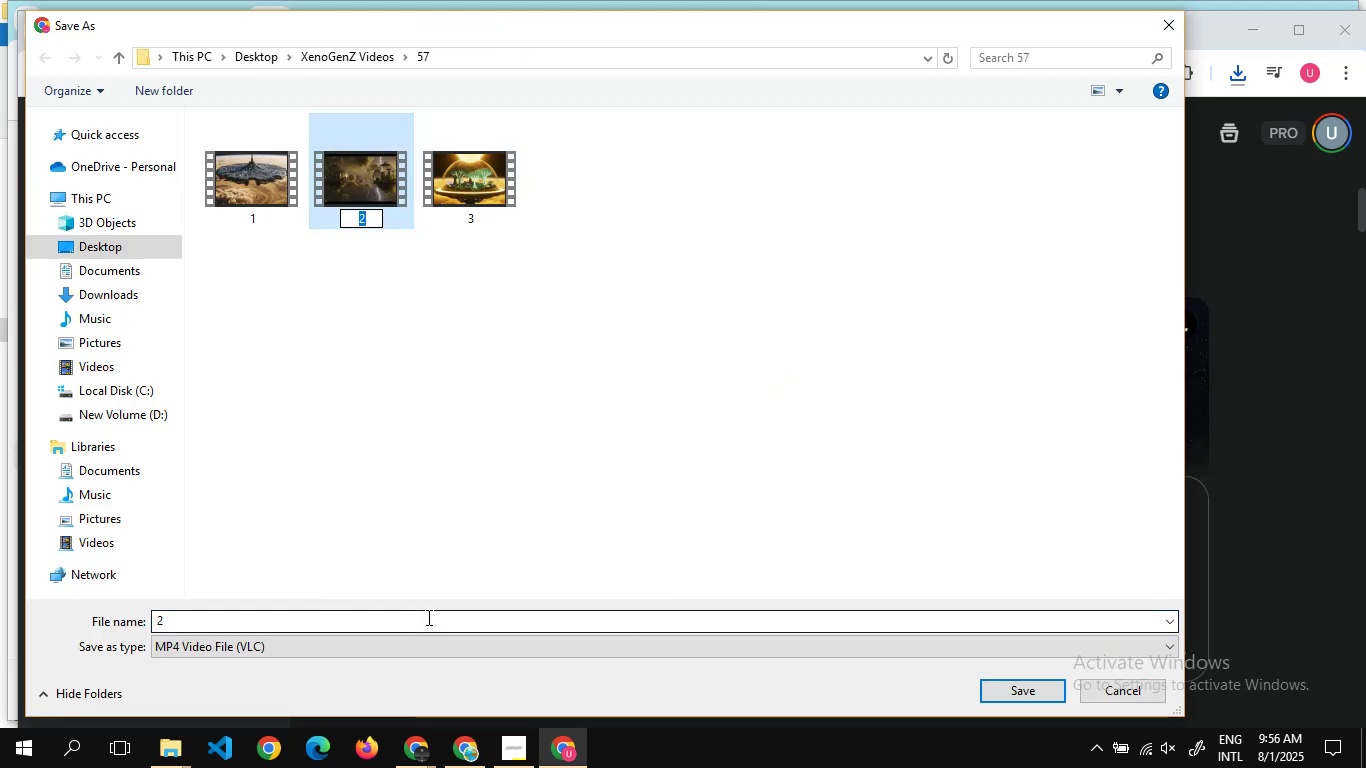 
key(3)
 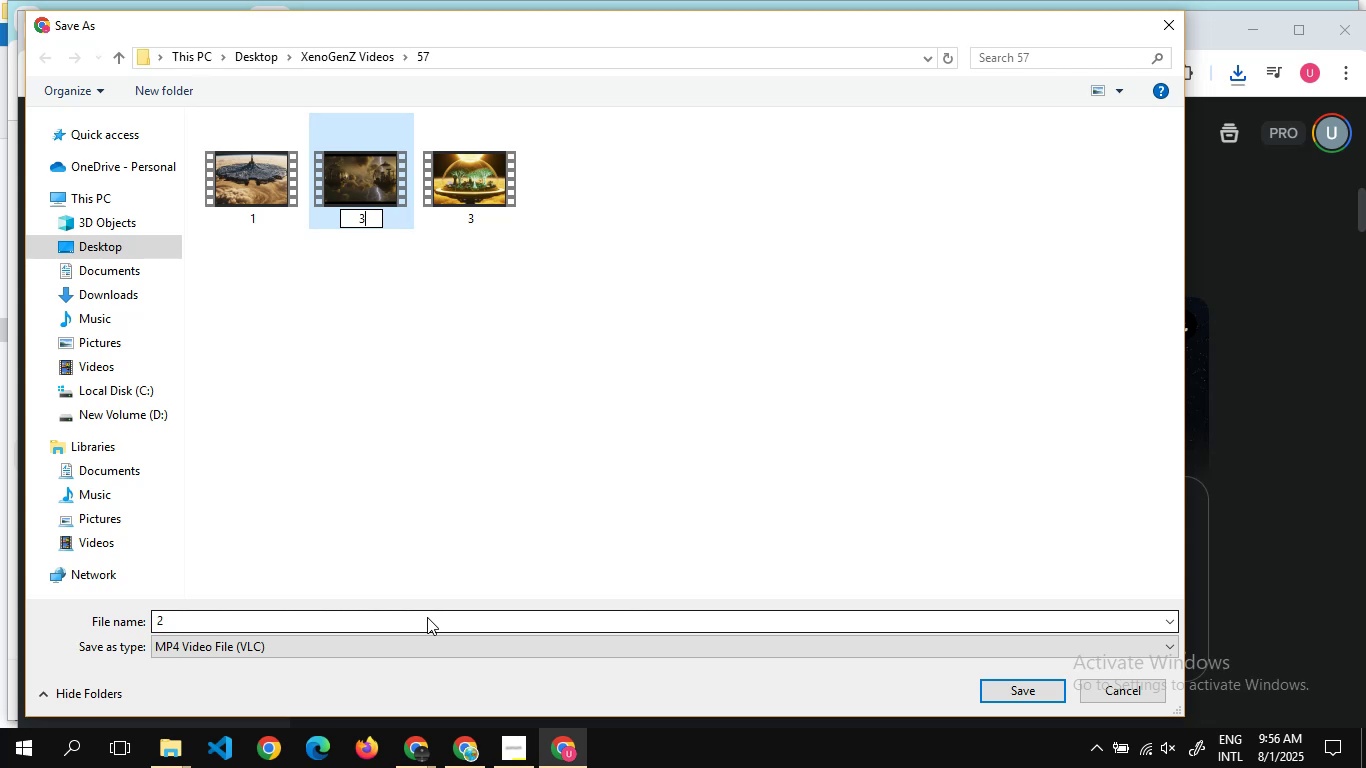 
key(Space)
 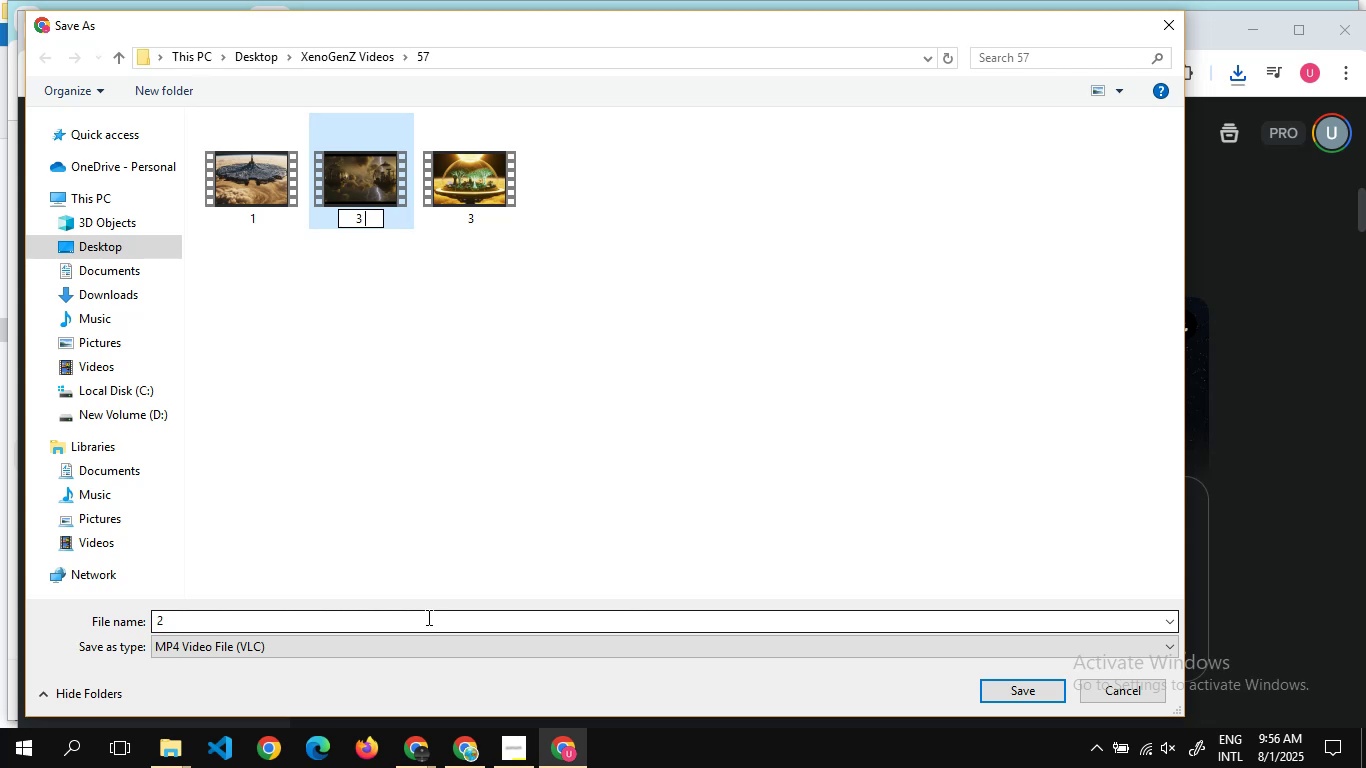 
key(Space)
 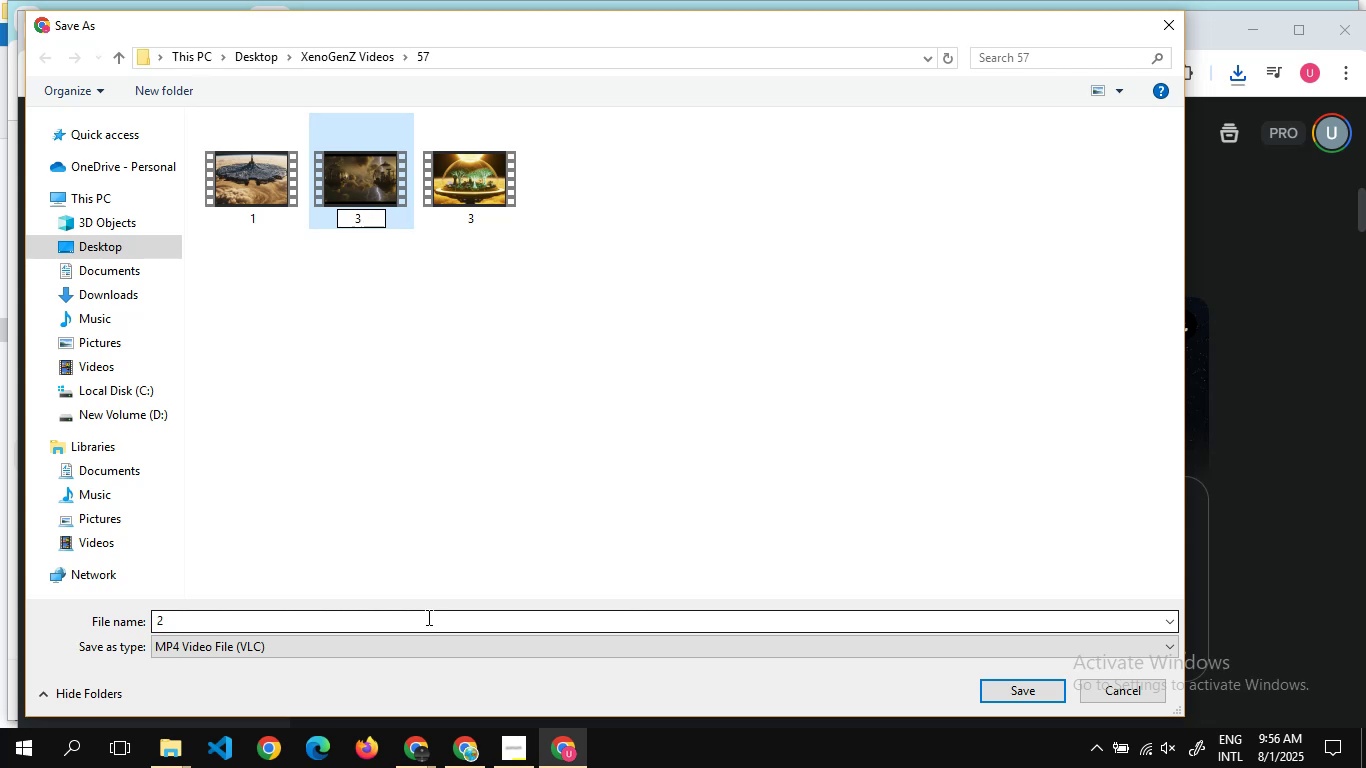 
key(Period)
 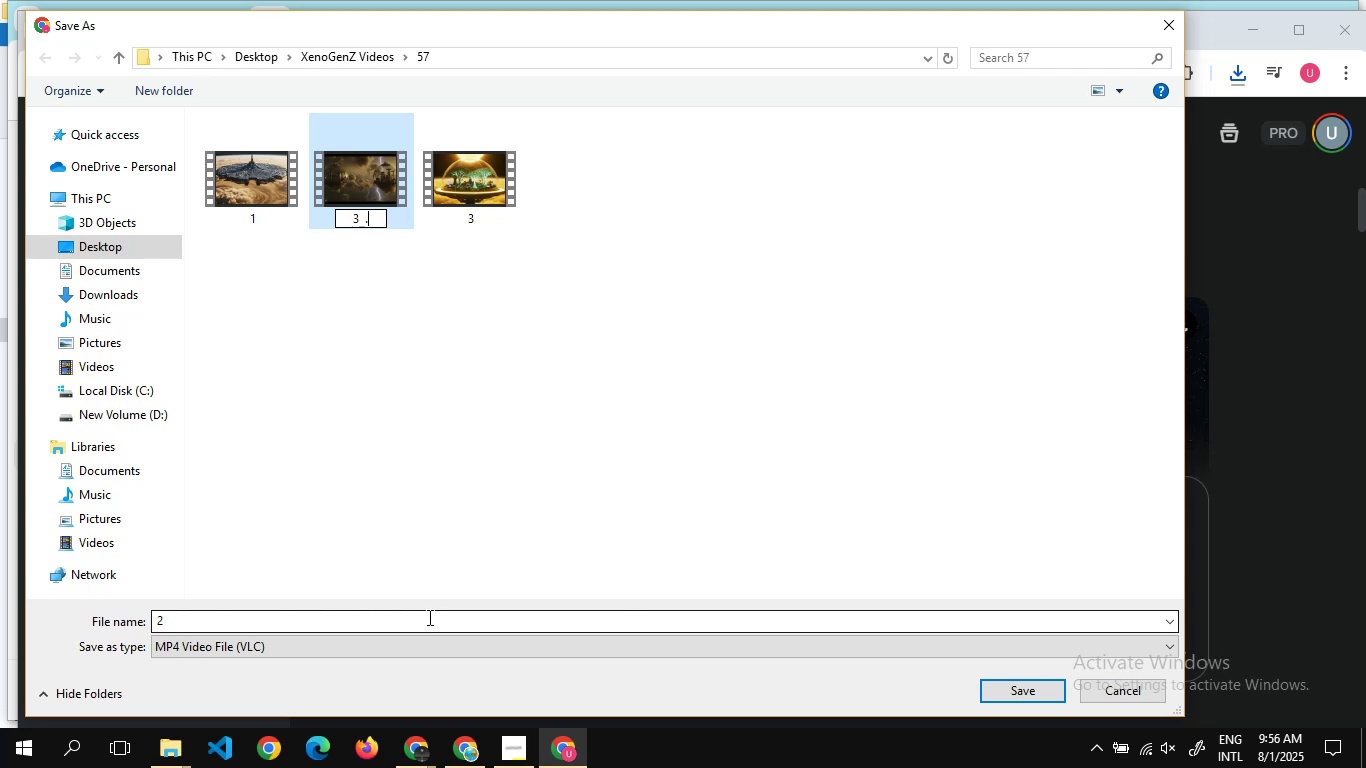 
left_click([458, 588])
 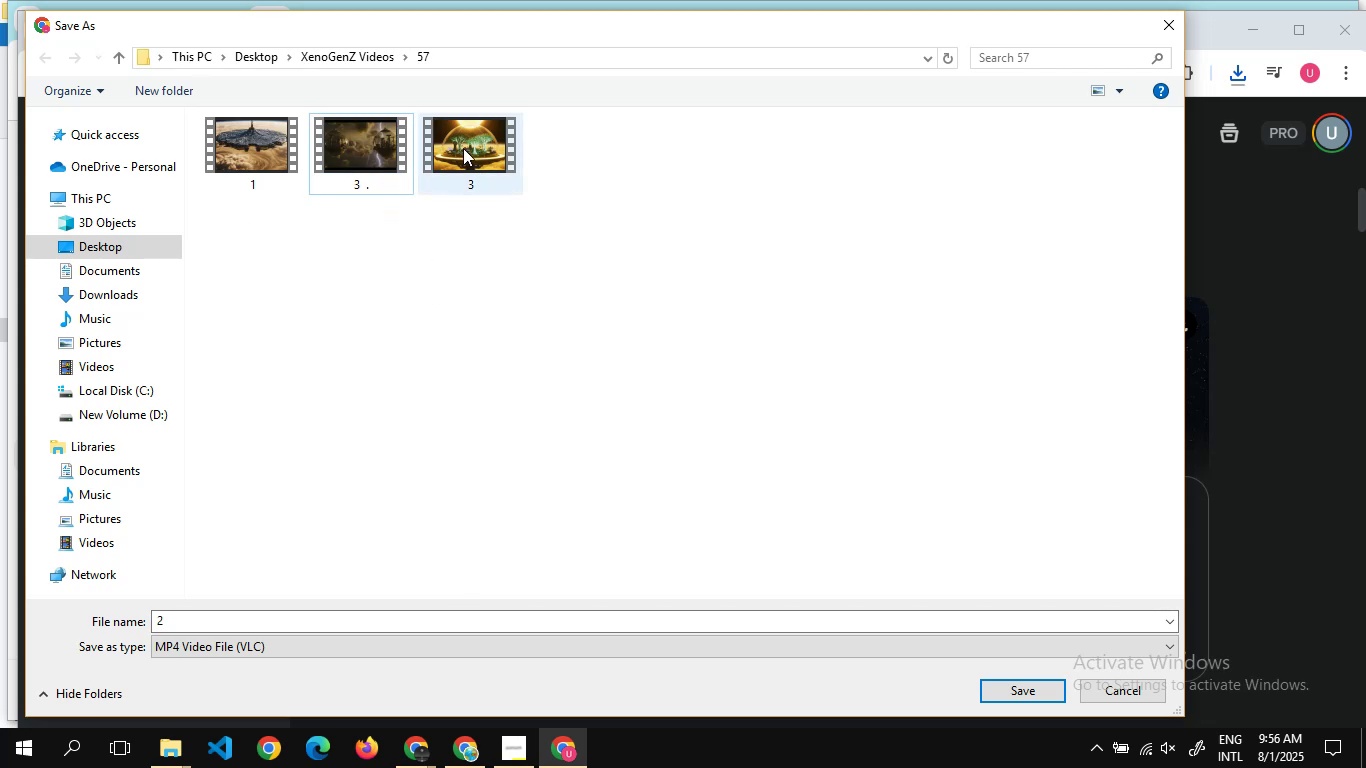 
left_click([463, 148])
 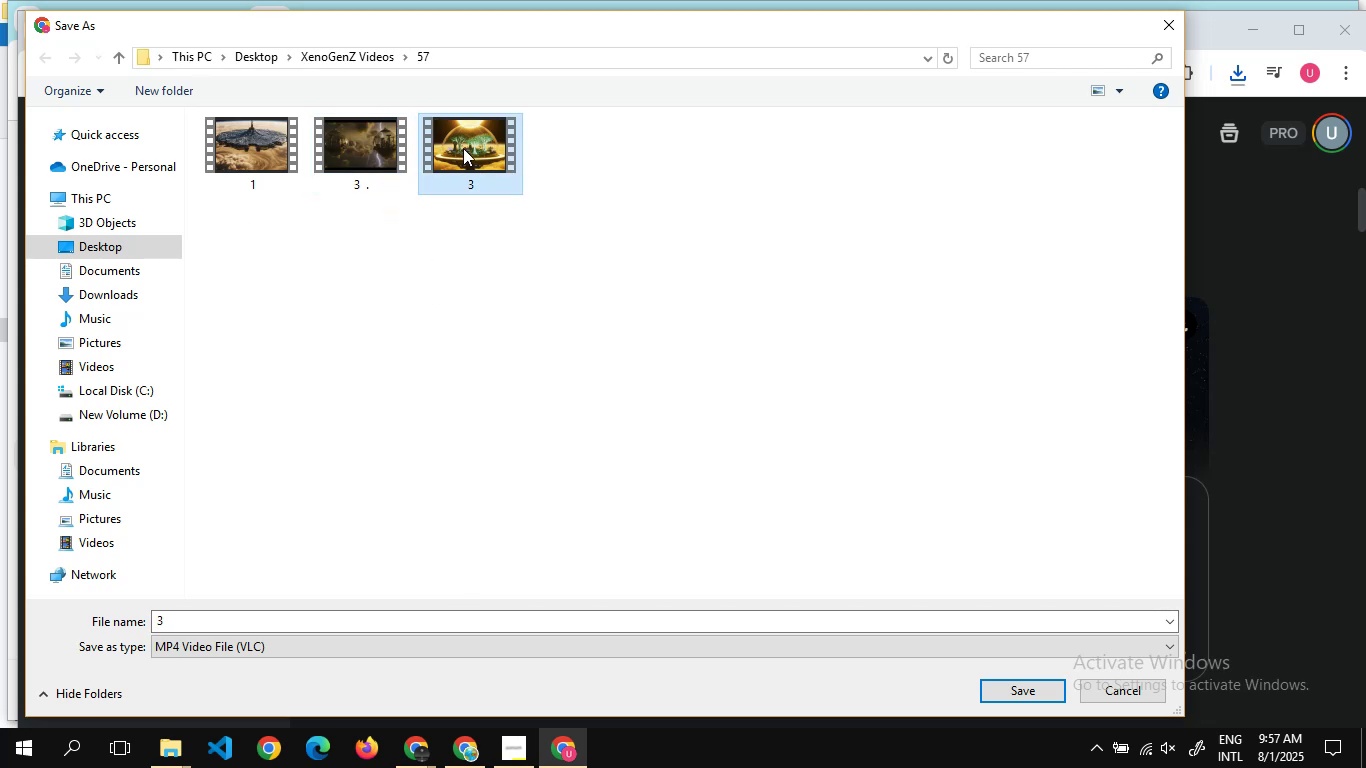 
right_click([463, 148])
 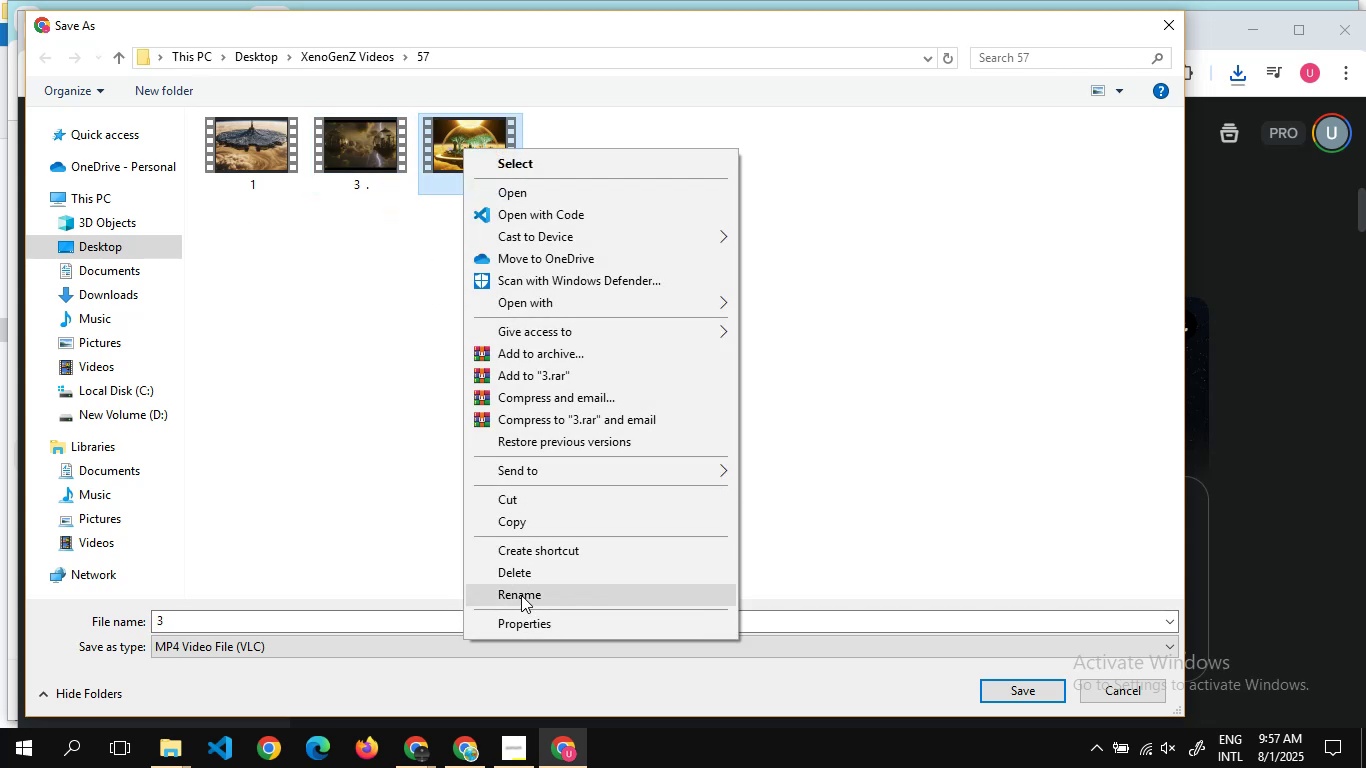 
left_click([521, 595])
 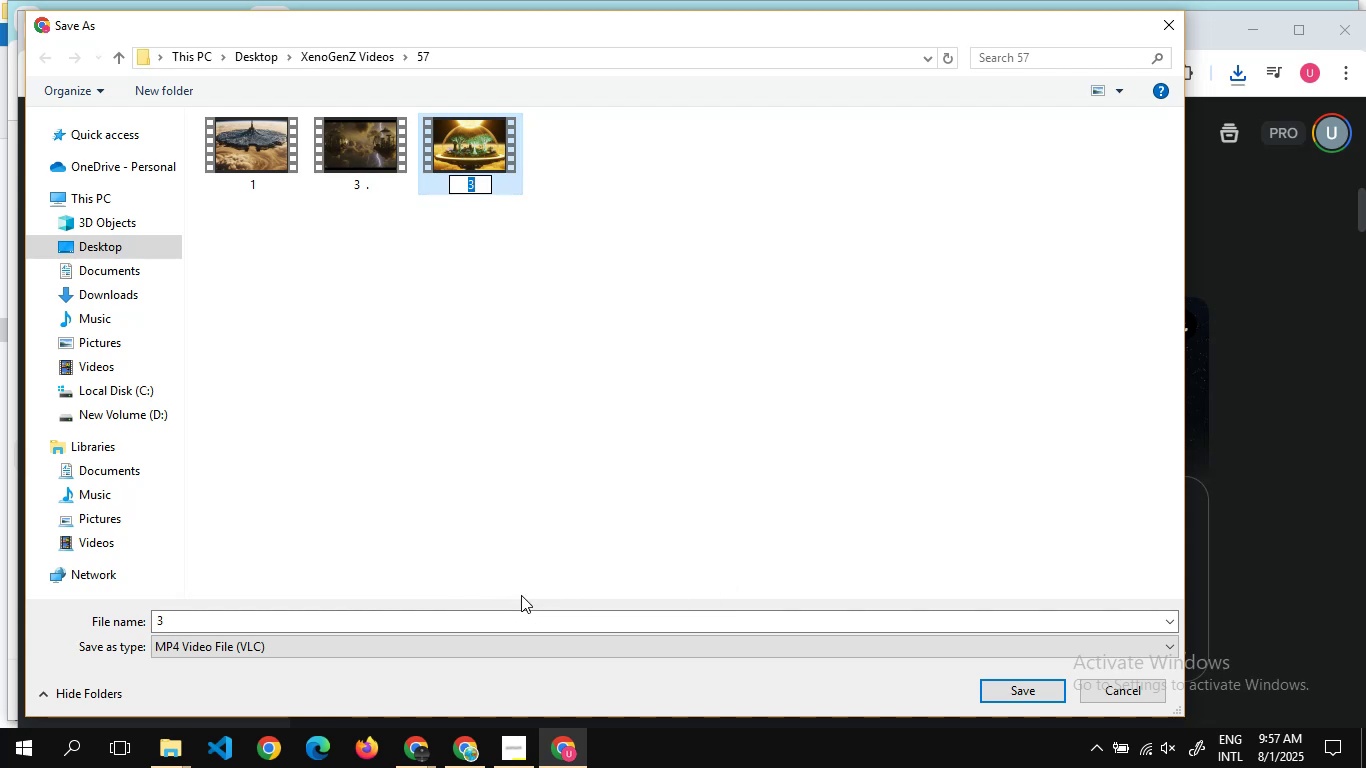 
key(2)
 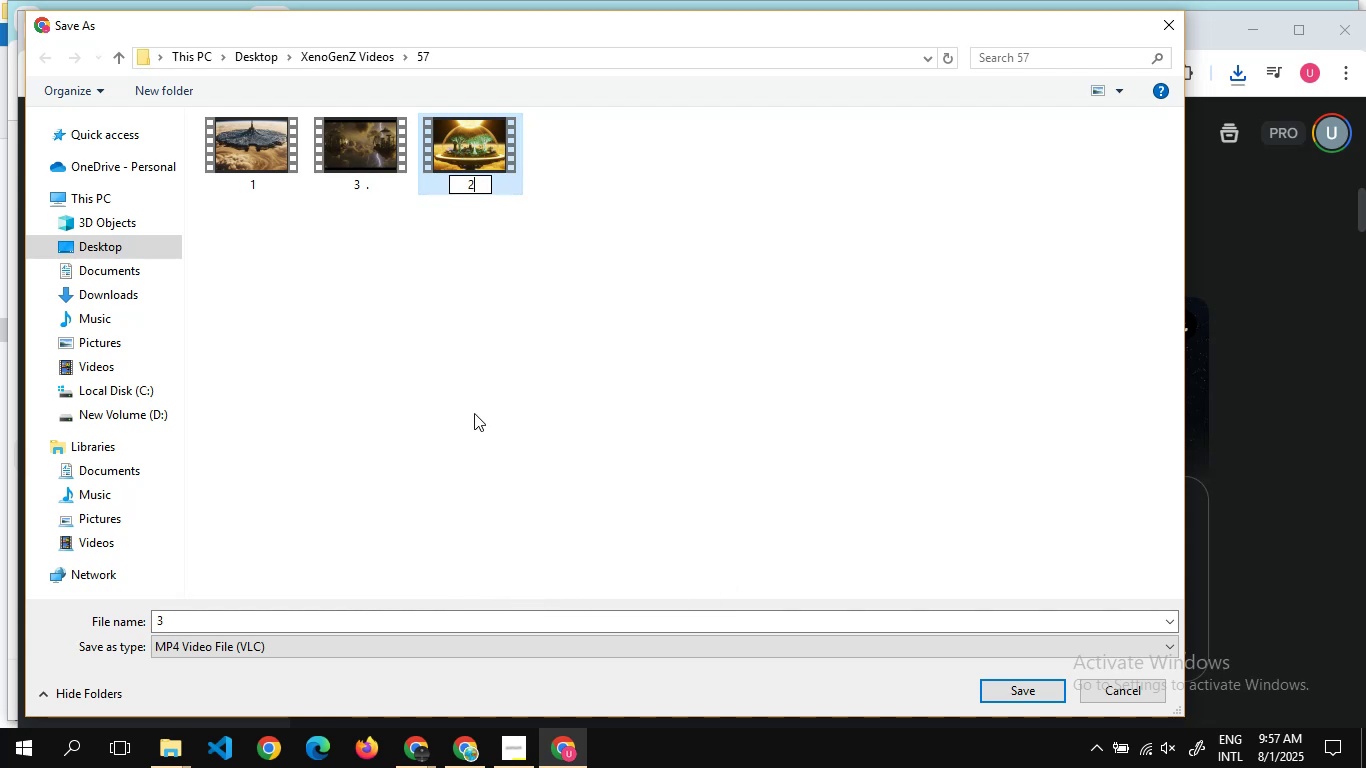 
left_click([472, 404])
 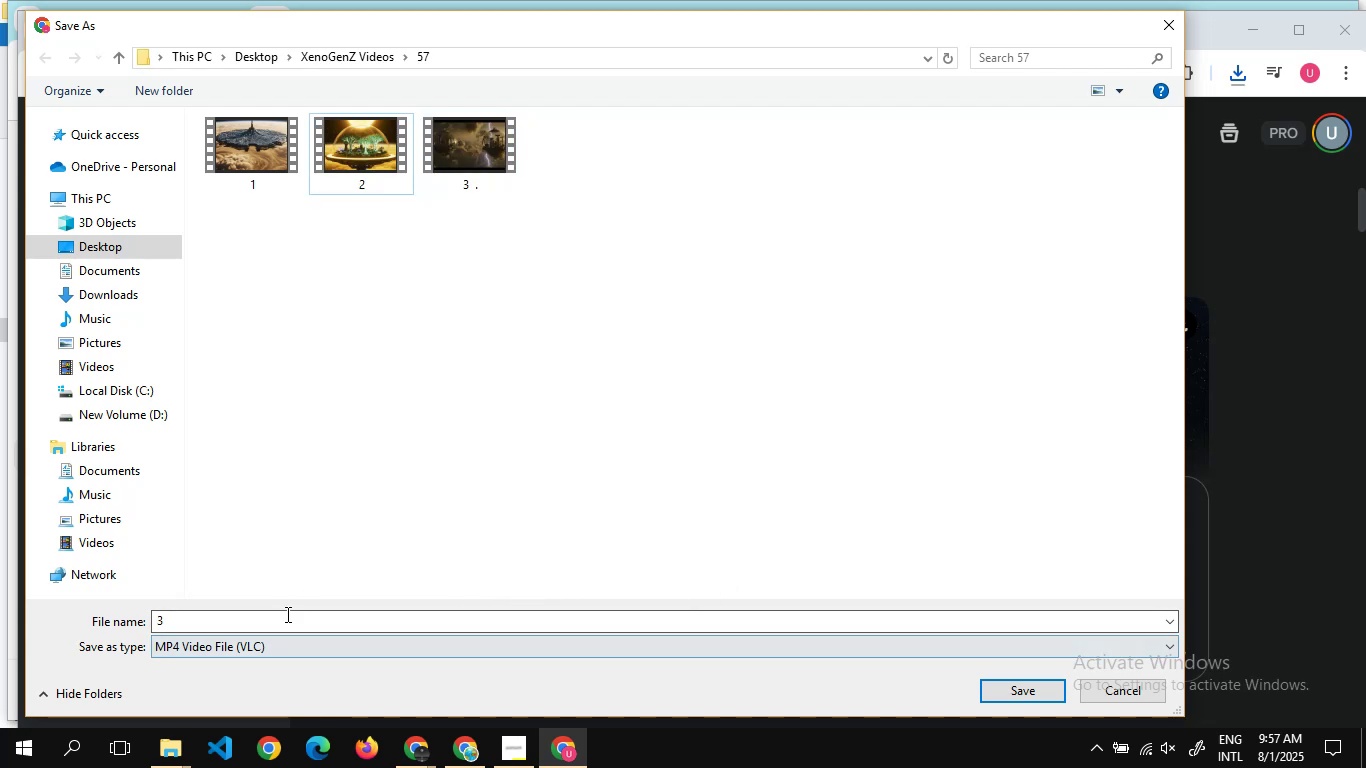 
left_click([286, 620])
 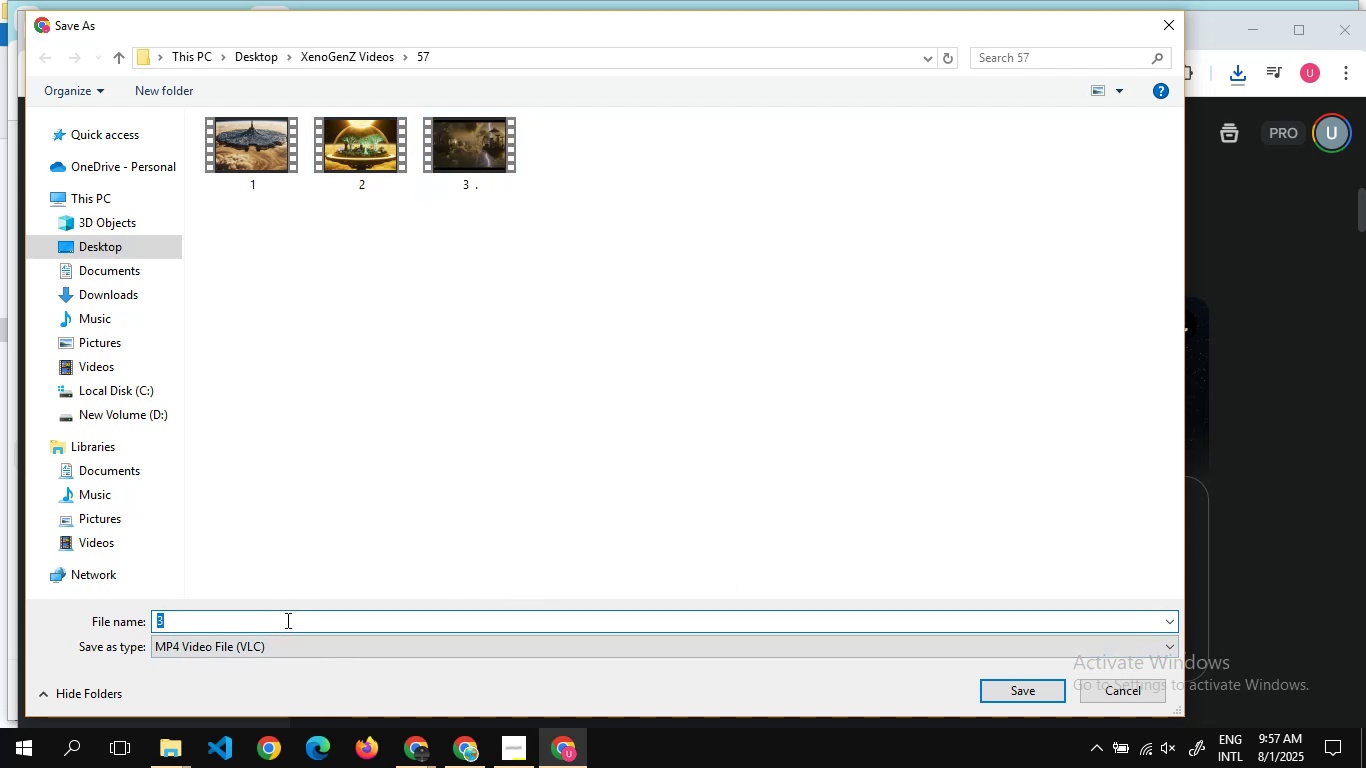 
key(4)
 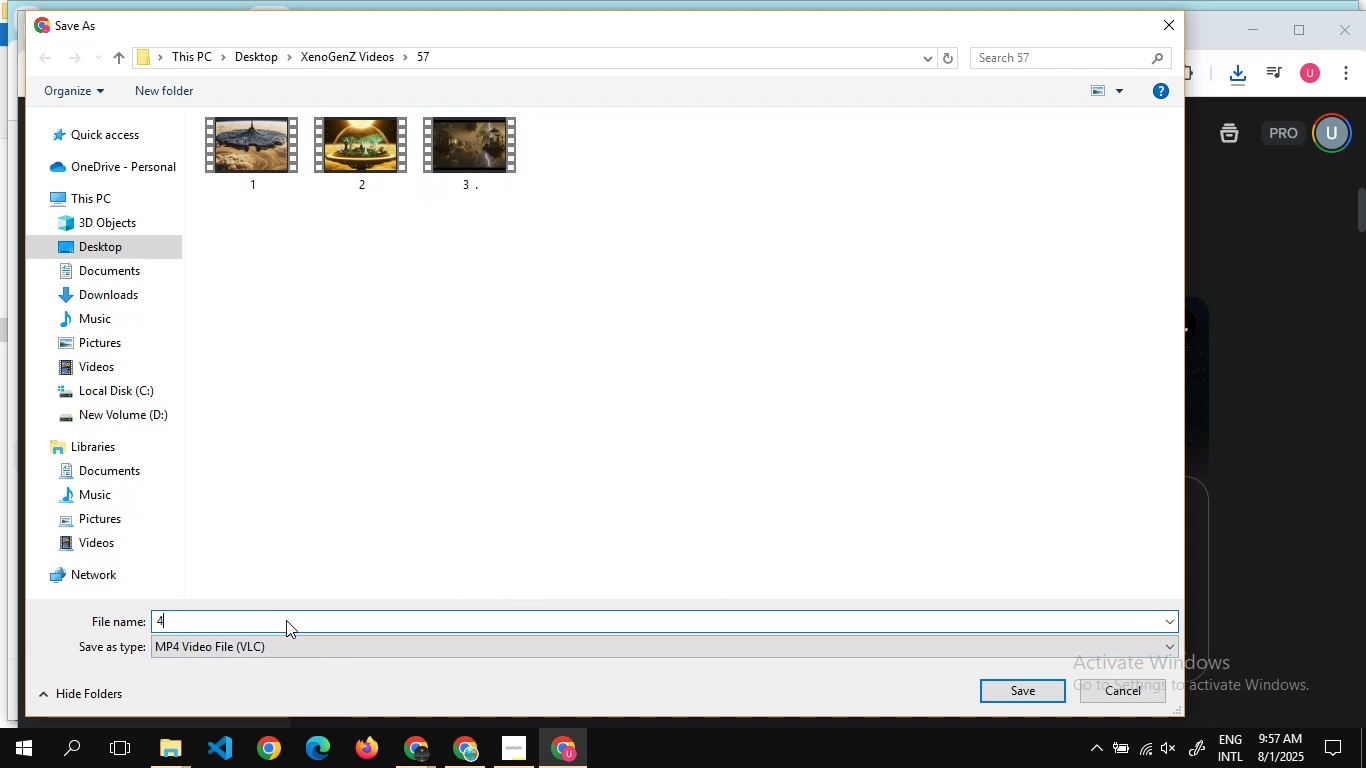 
key(Enter)
 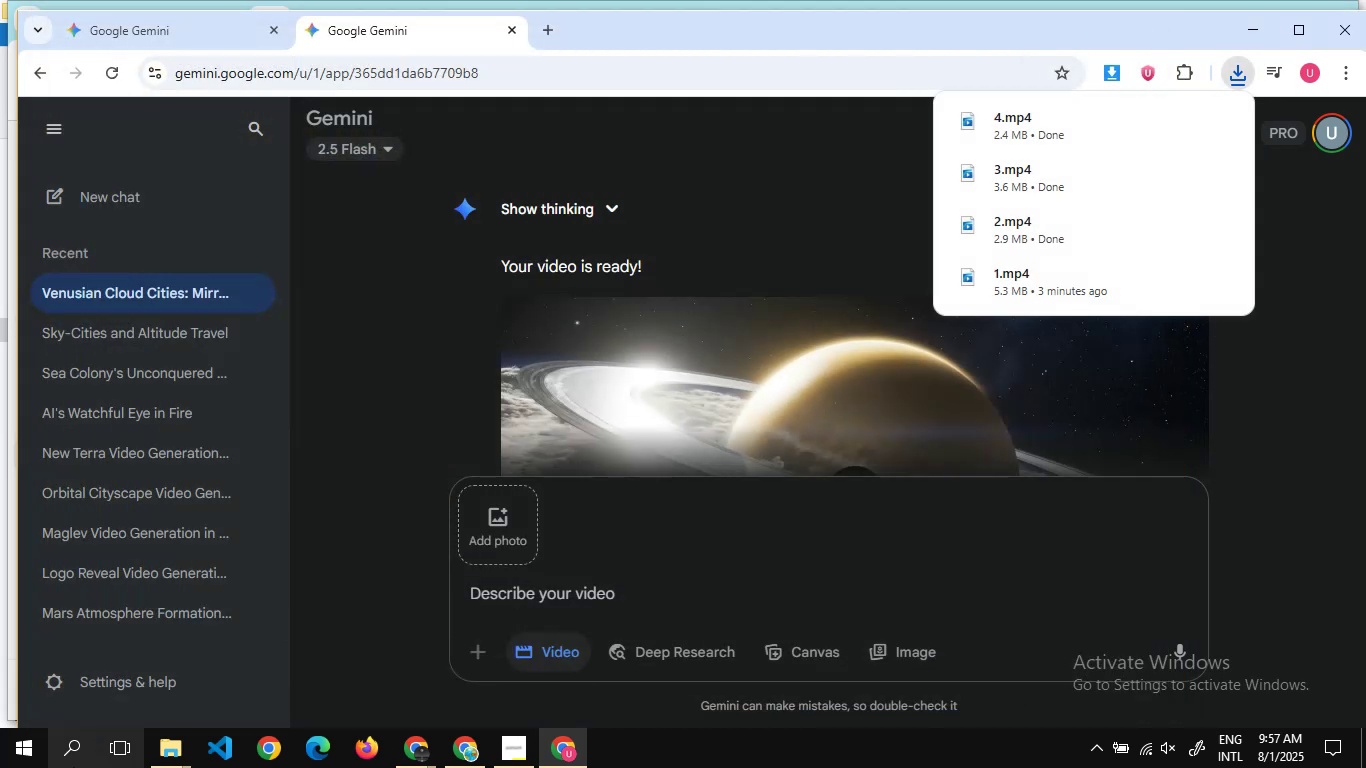 
mouse_move([429, 748])
 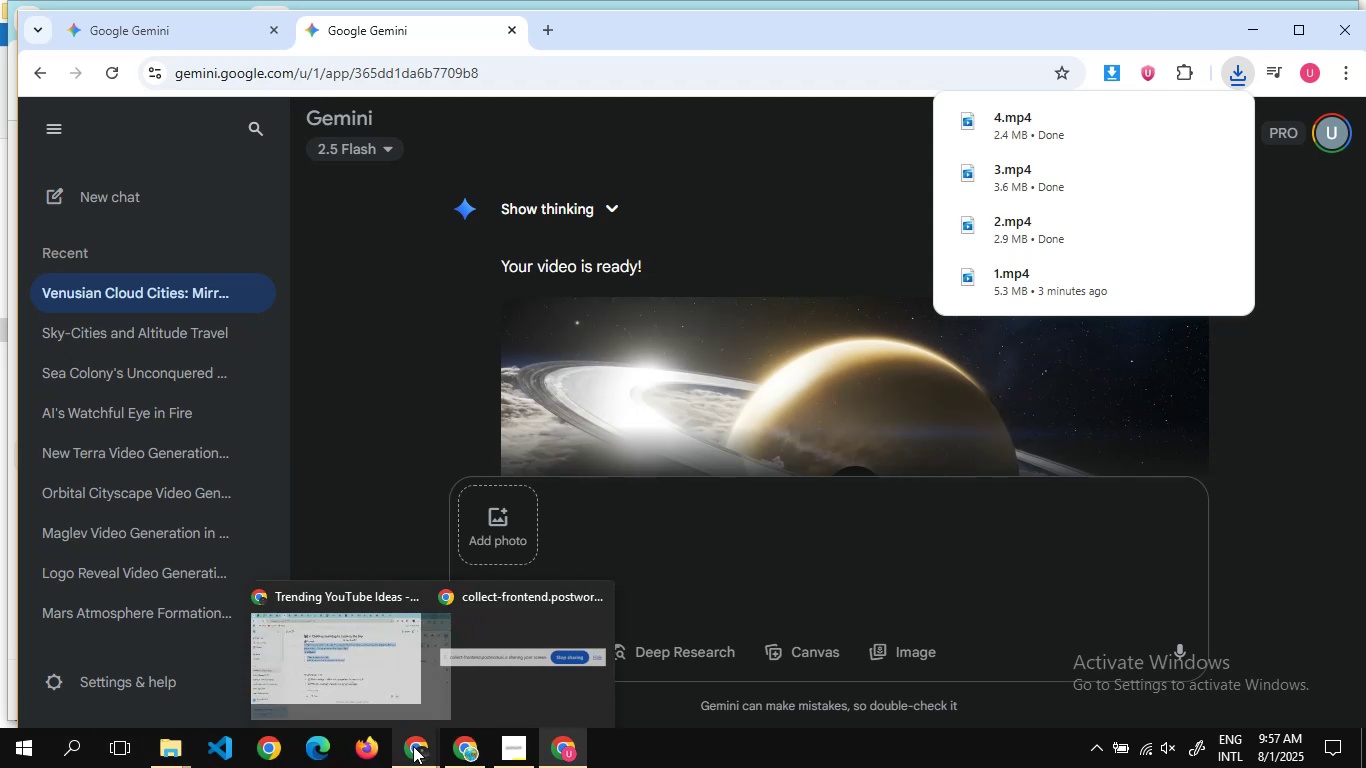 
mouse_move([408, 736])
 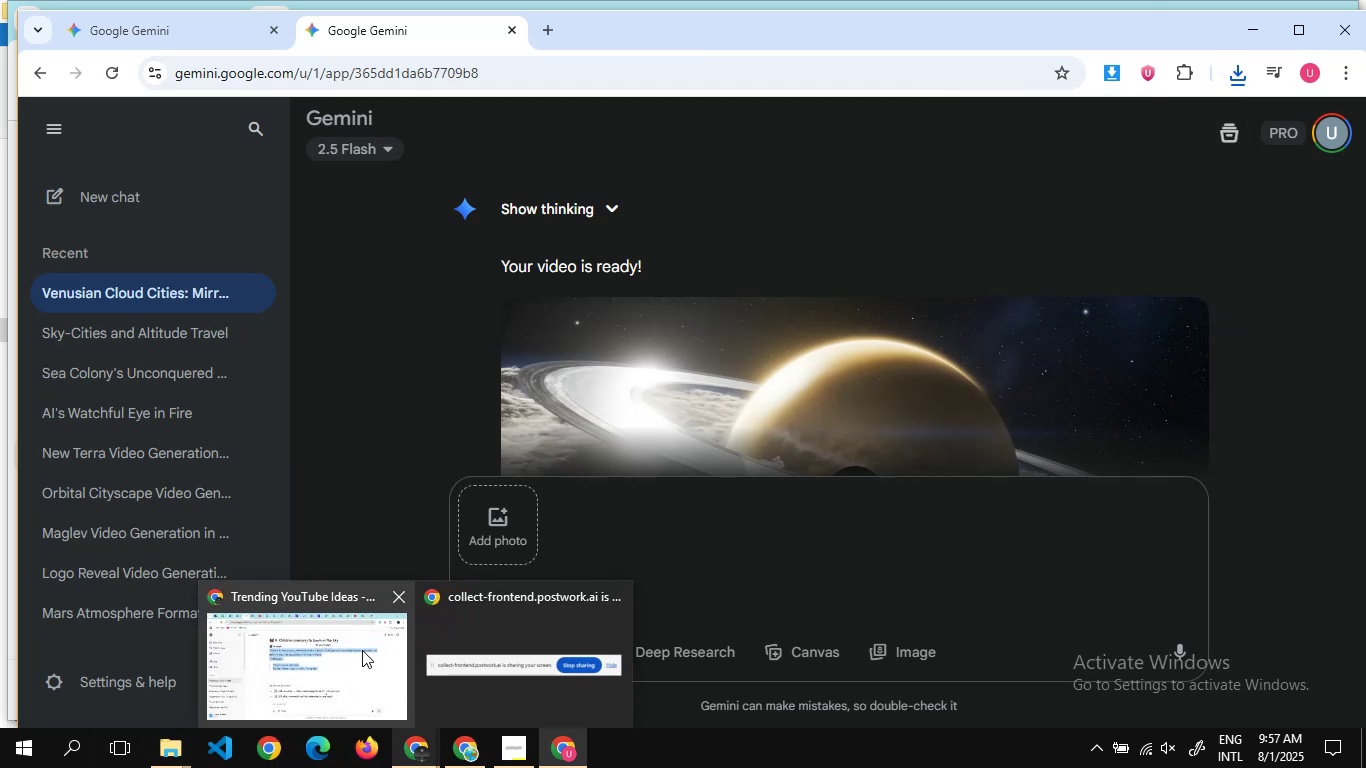 
left_click([362, 650])
 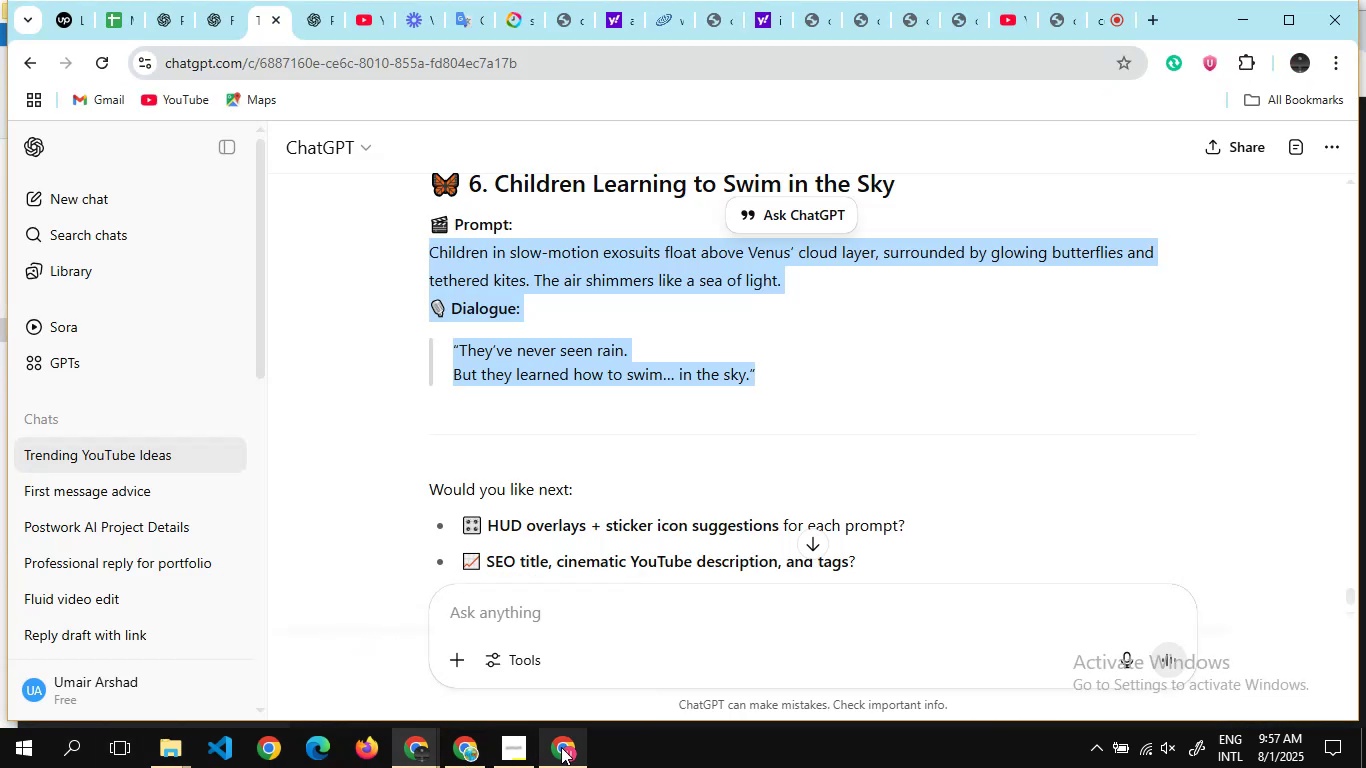 
left_click([561, 747])
 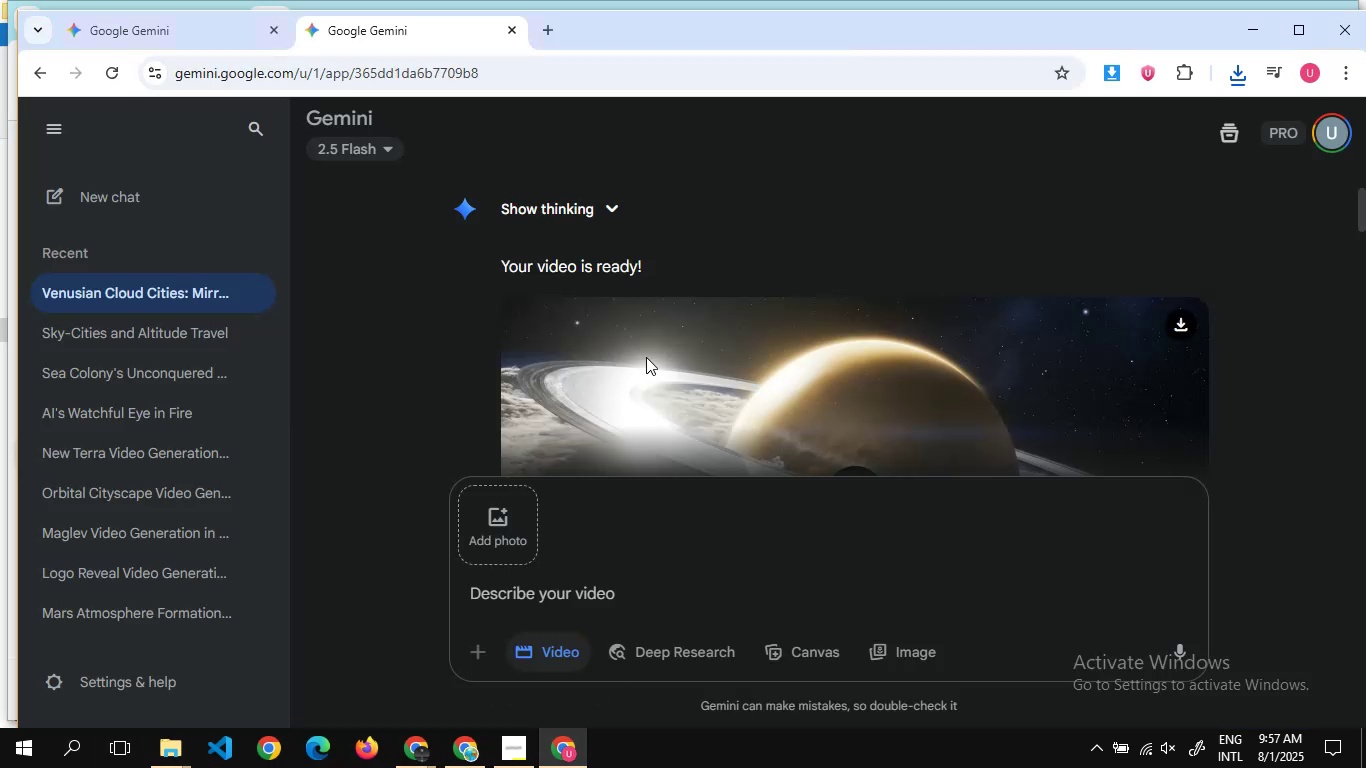 
scroll: coordinate [703, 332], scroll_direction: down, amount: 8.0
 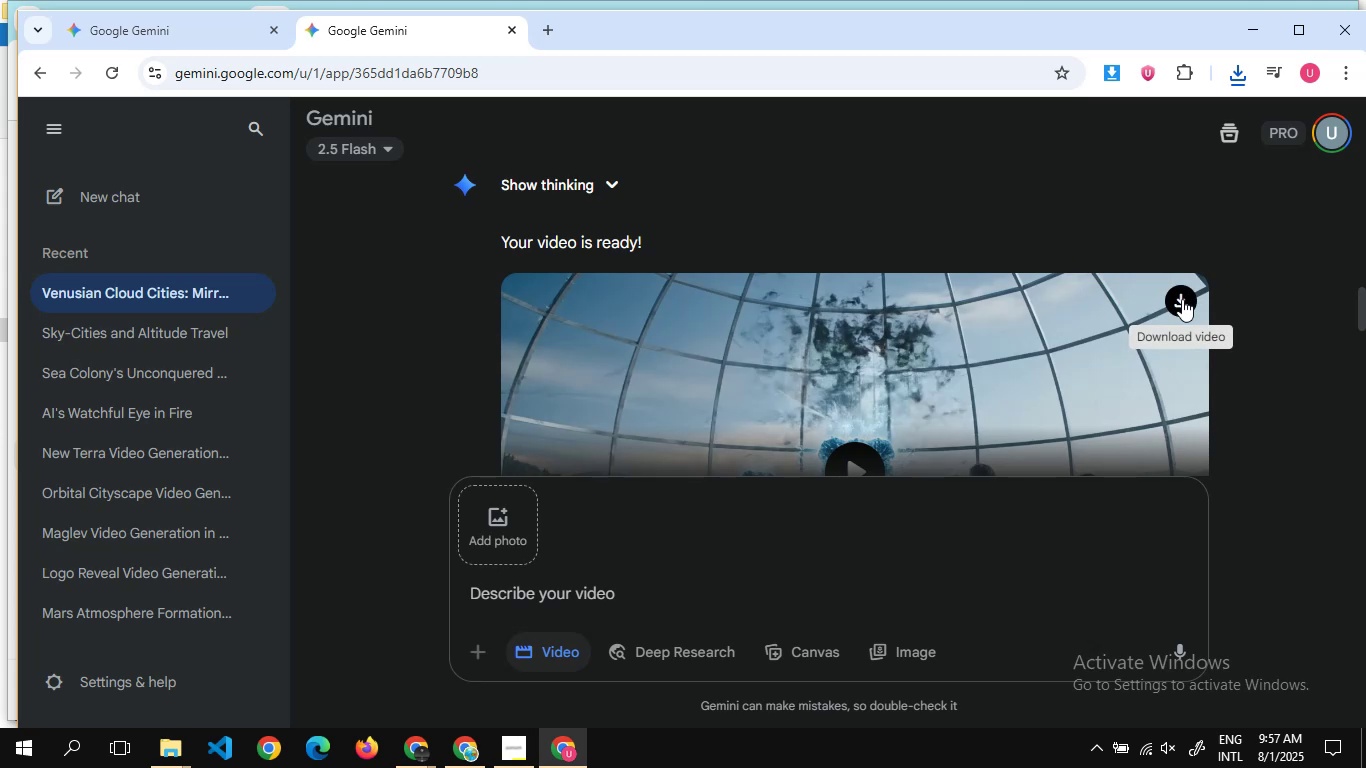 
left_click([1182, 299])
 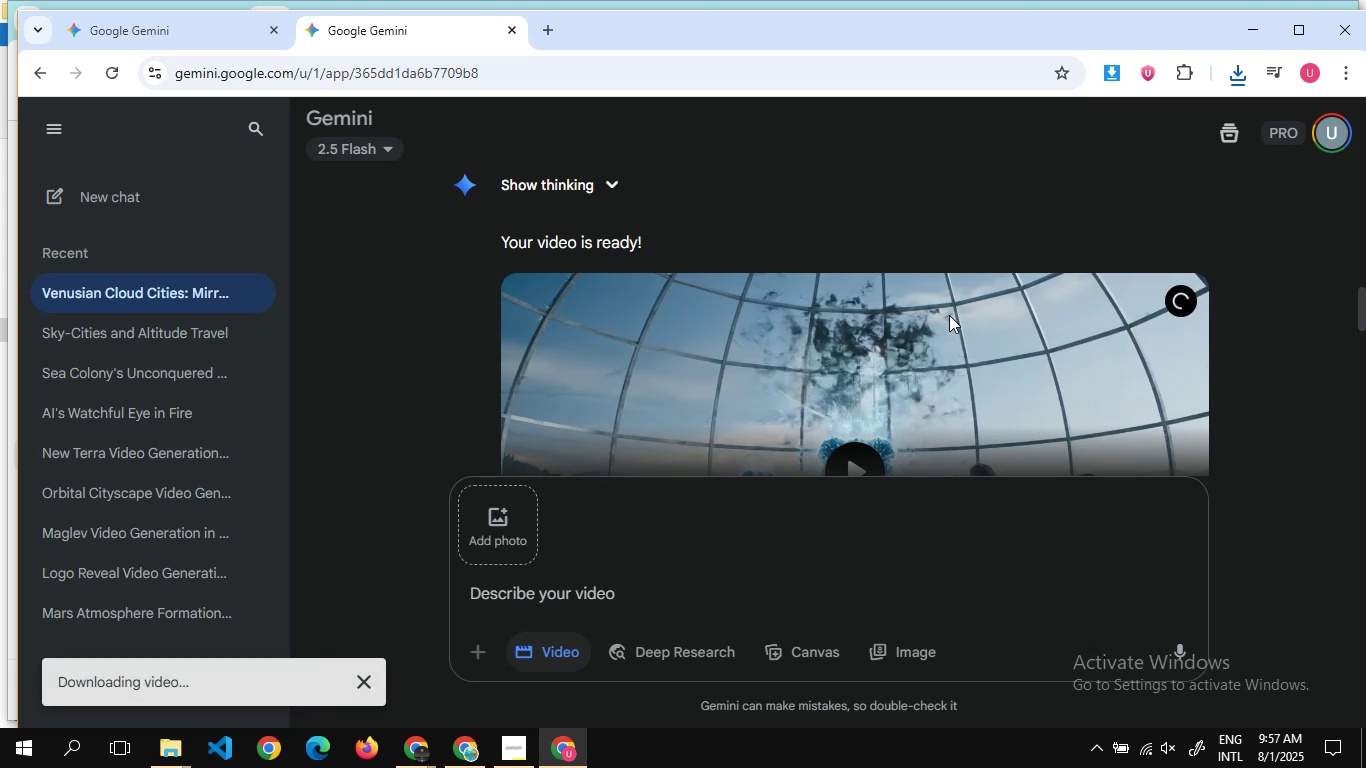 
wait(8.32)
 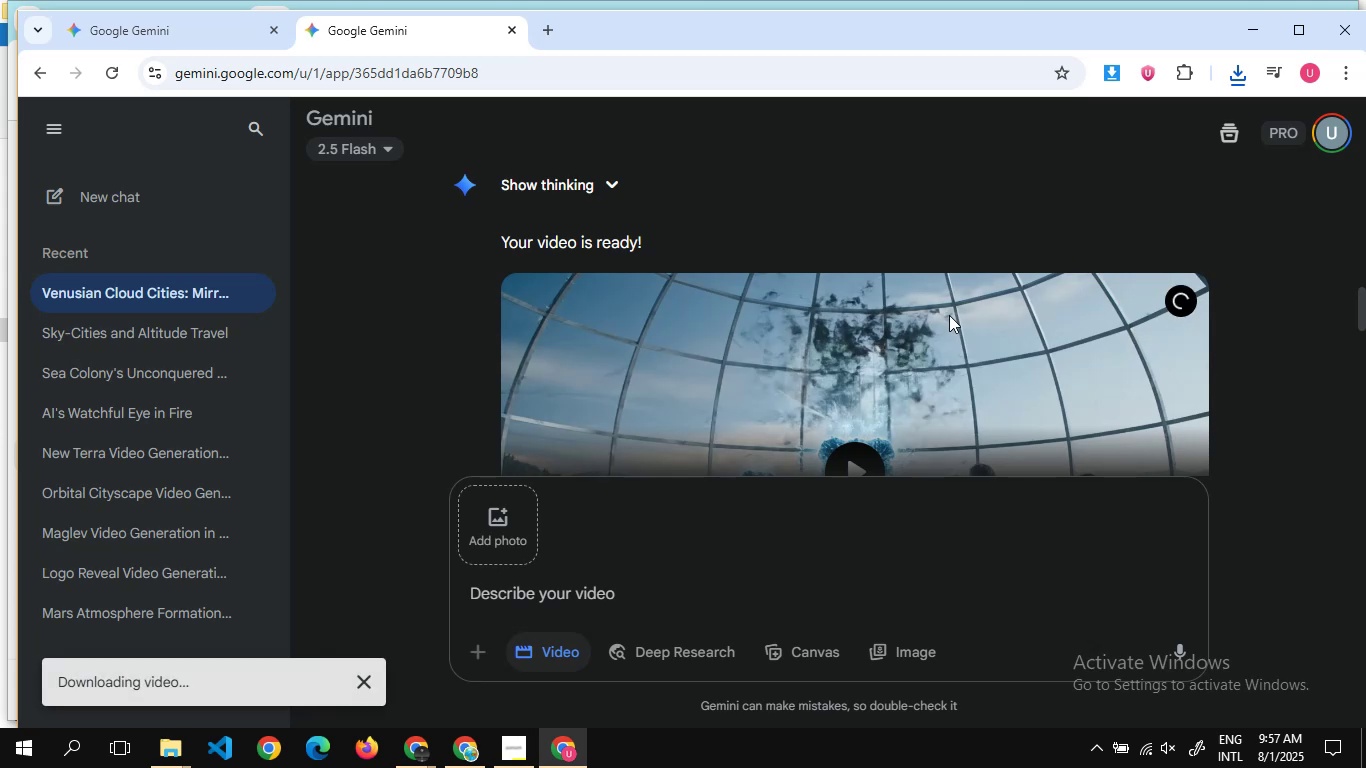 
key(5)
 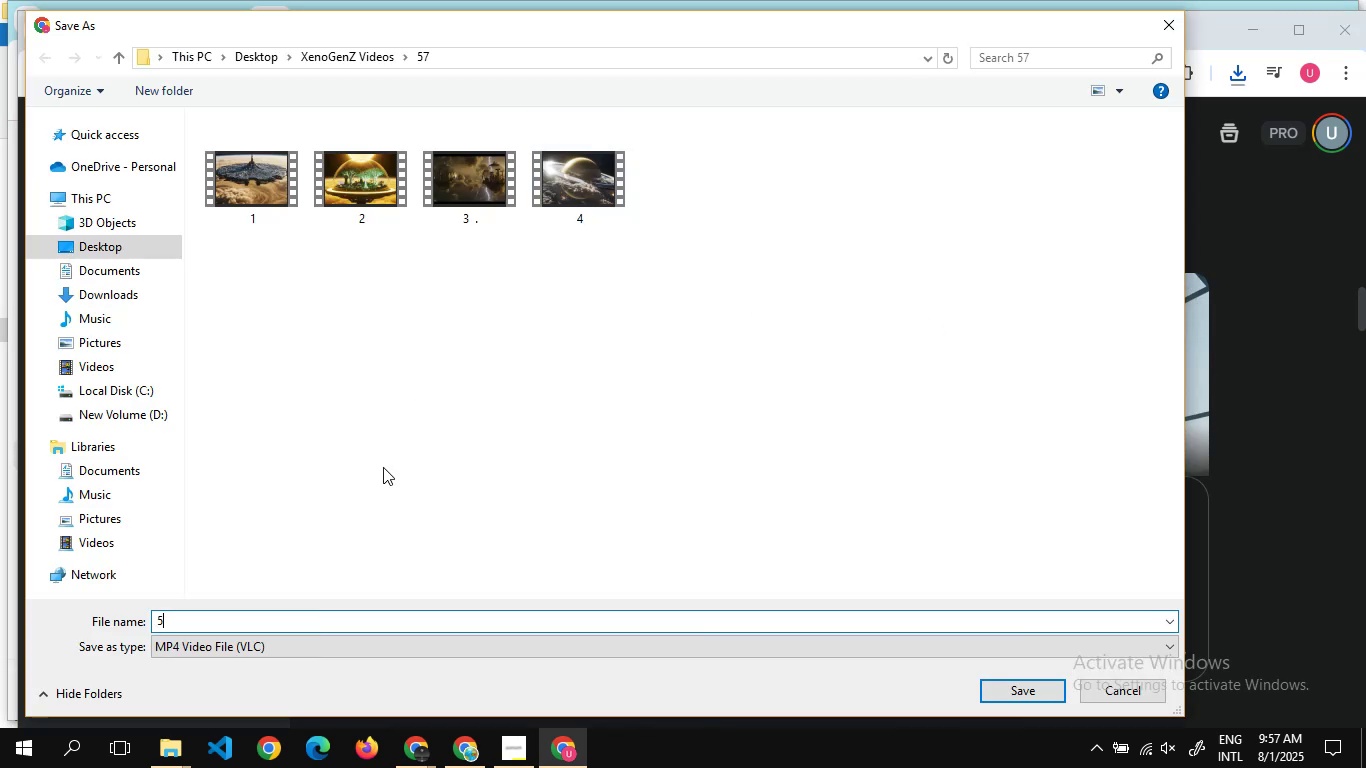 
key(Enter)
 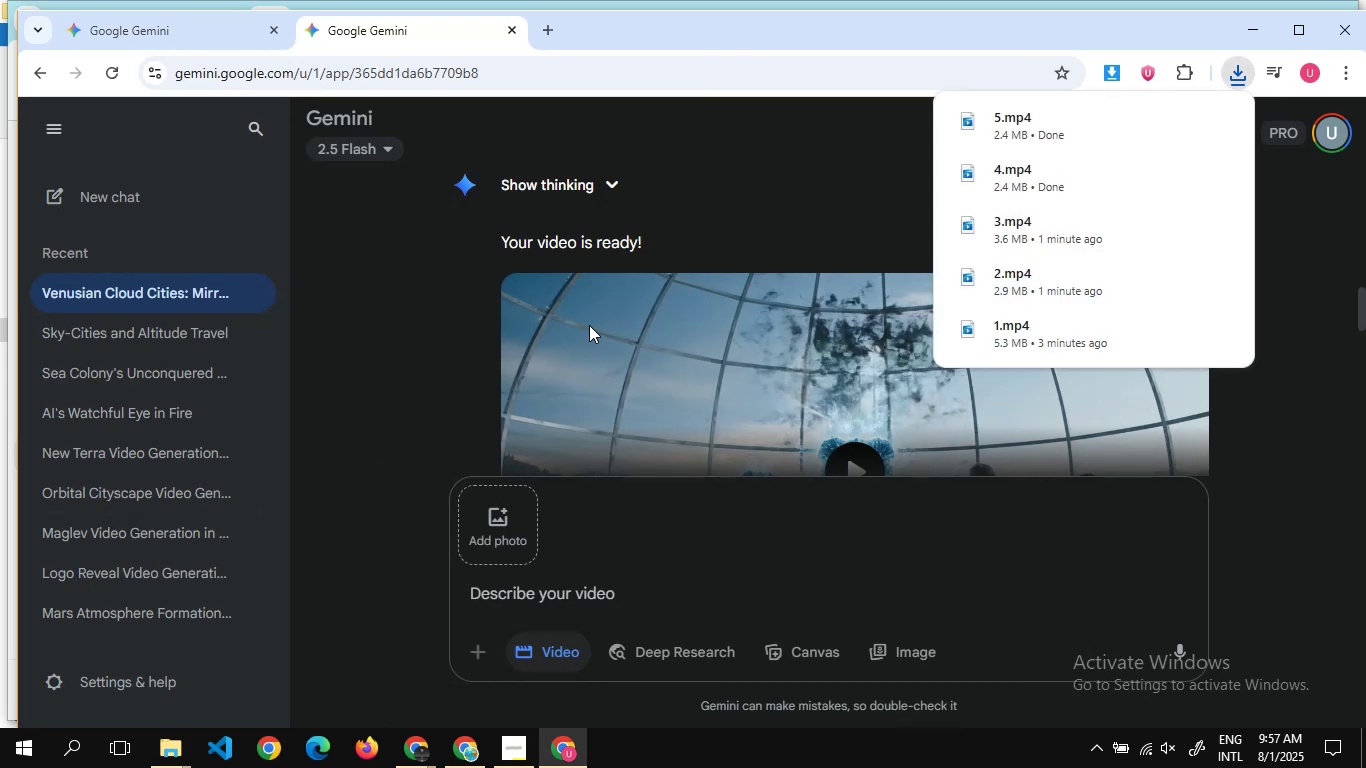 
wait(6.31)
 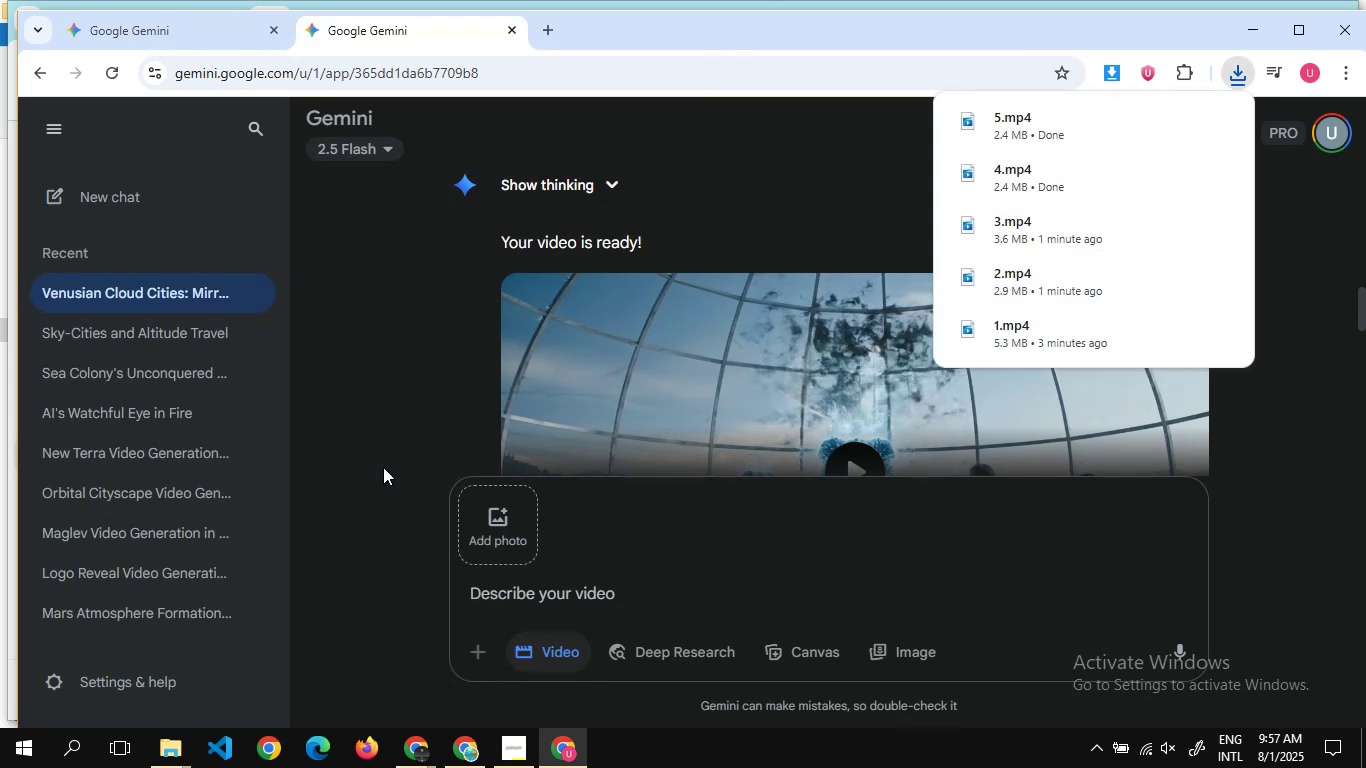 
scroll: coordinate [768, 406], scroll_direction: down, amount: 5.0
 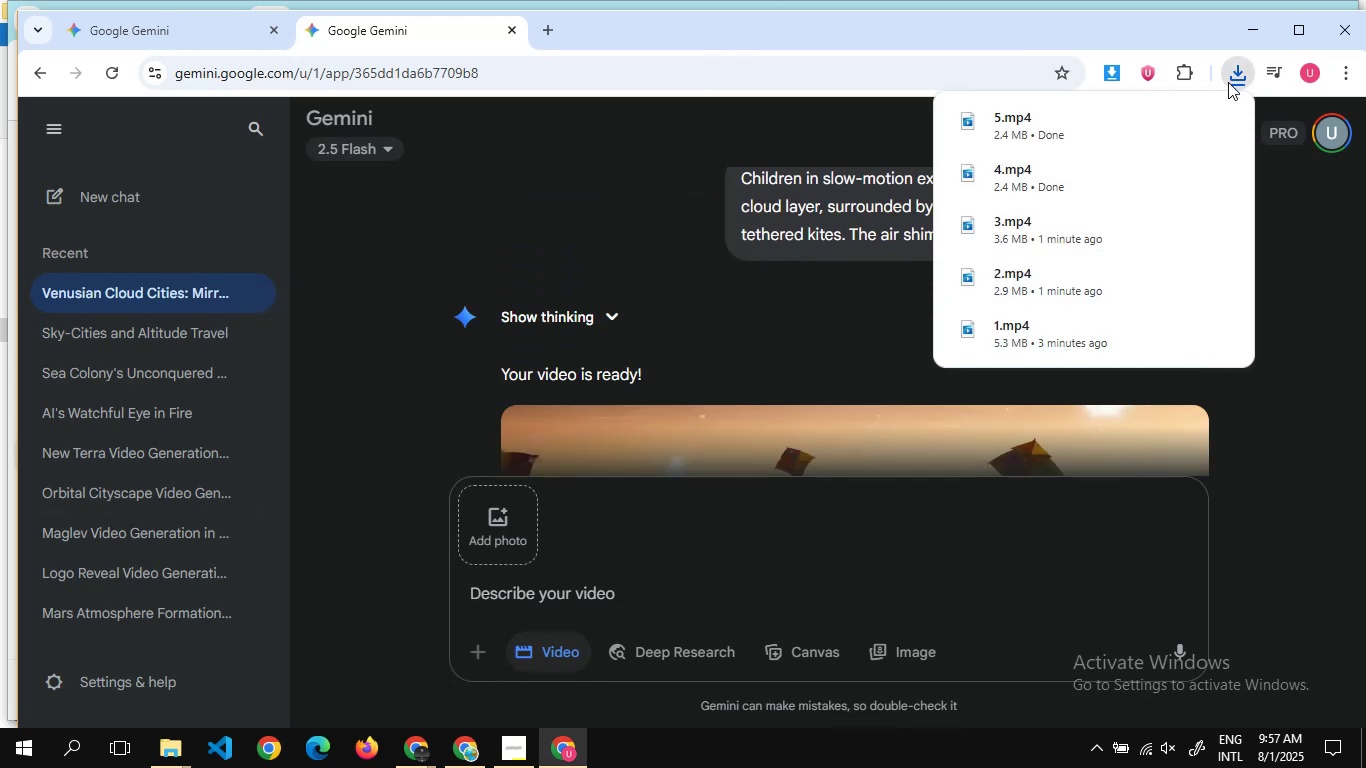 
left_click([1228, 82])
 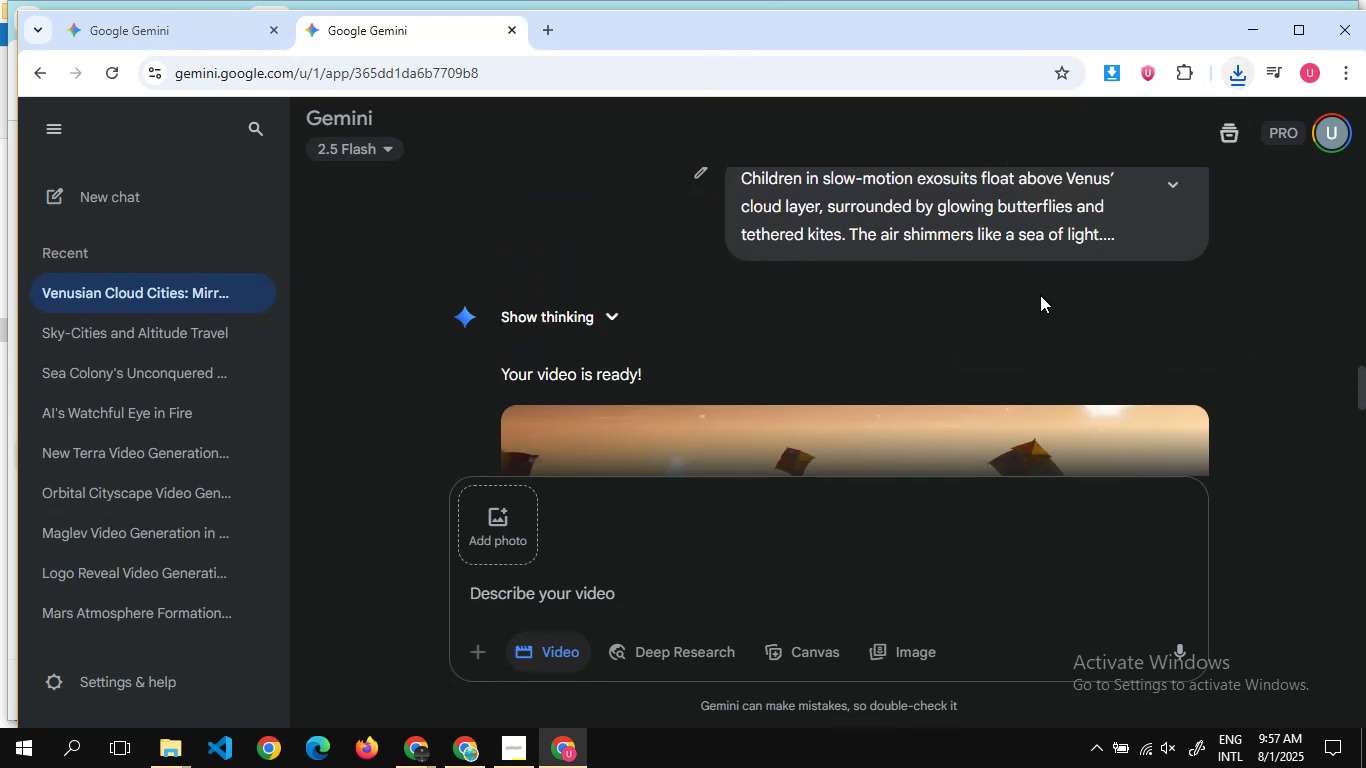 
scroll: coordinate [1040, 295], scroll_direction: down, amount: 4.0
 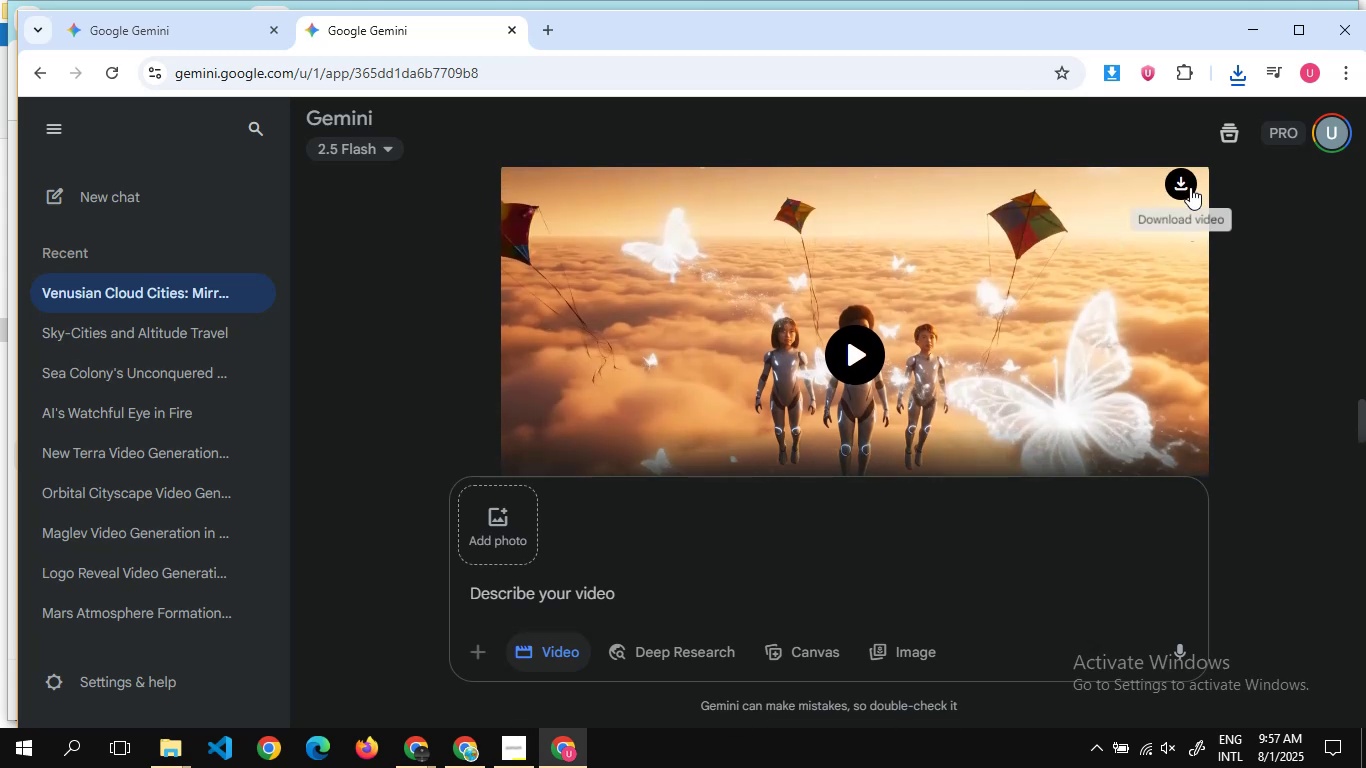 
left_click([1190, 187])
 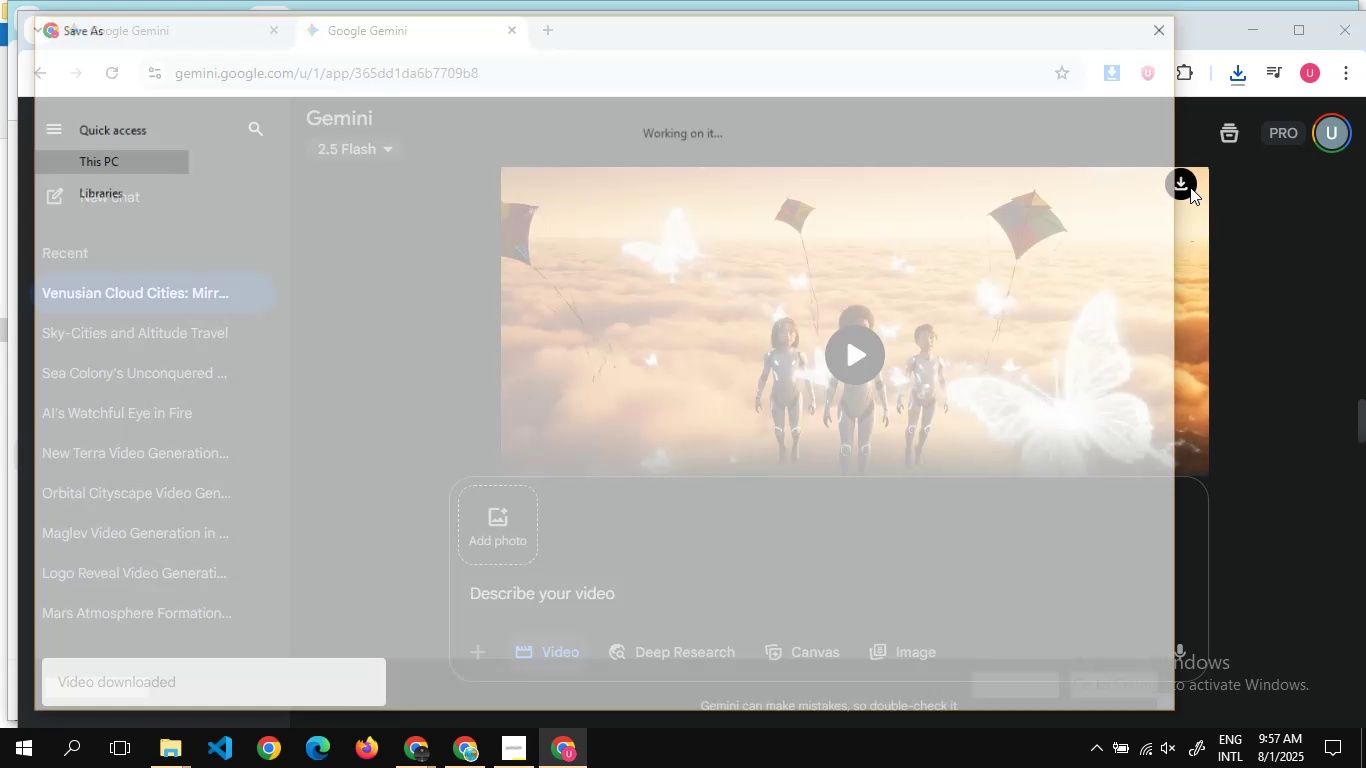 
wait(5.73)
 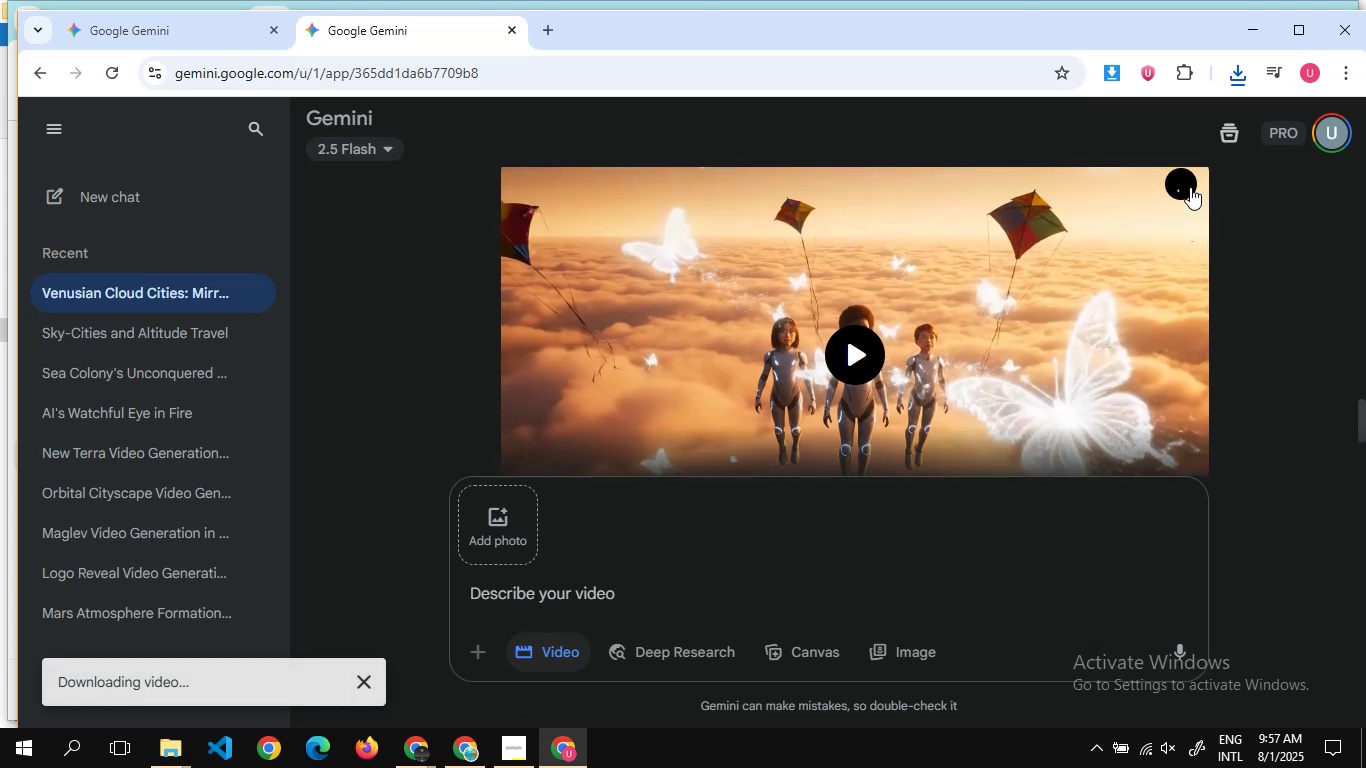 
key(6)
 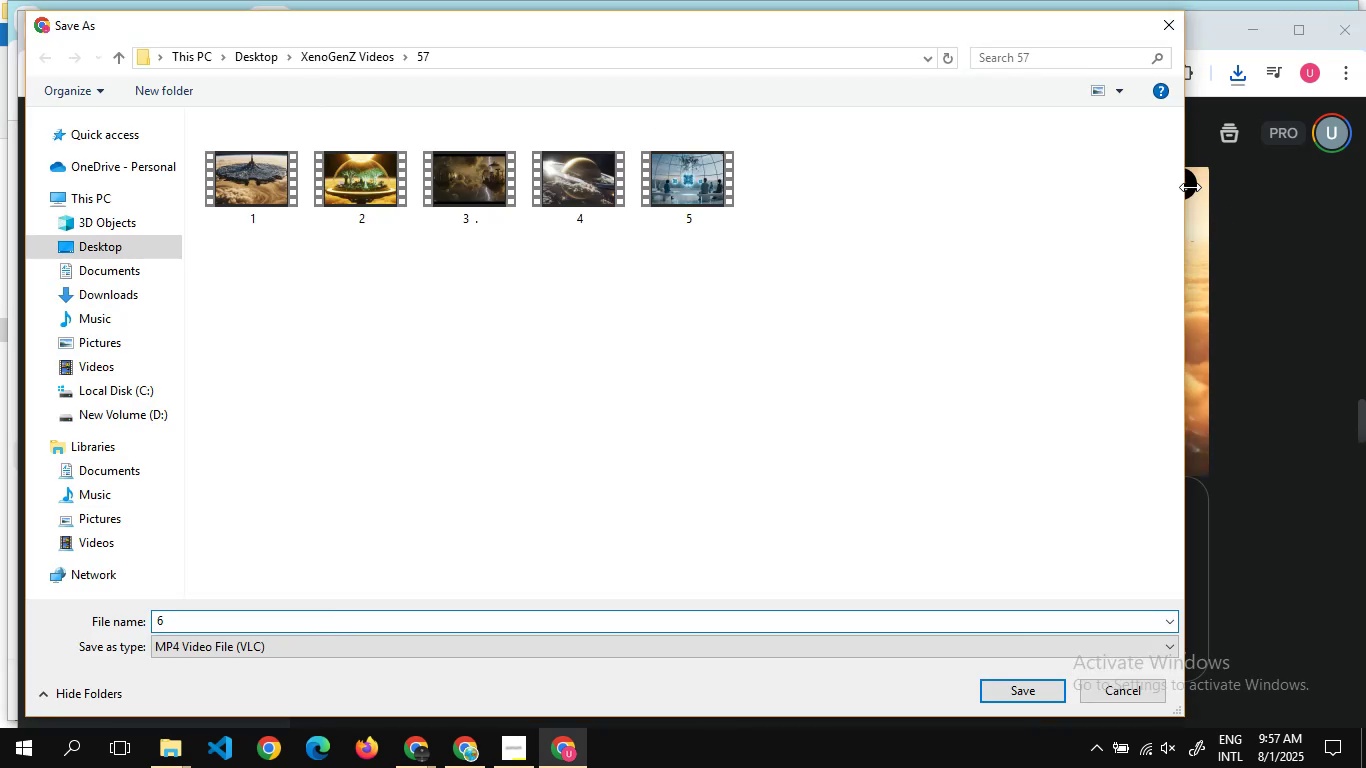 
key(Enter)
 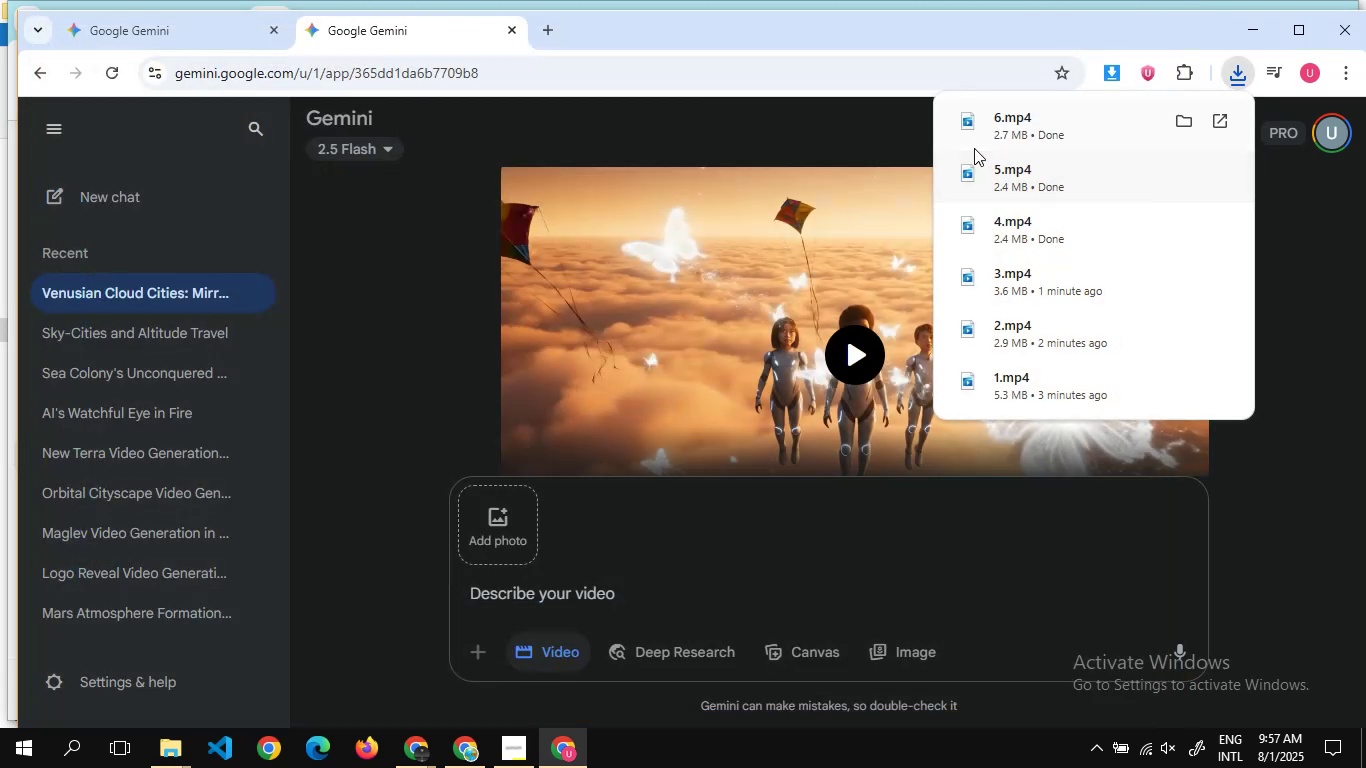 
scroll: coordinate [786, 254], scroll_direction: down, amount: 3.0
 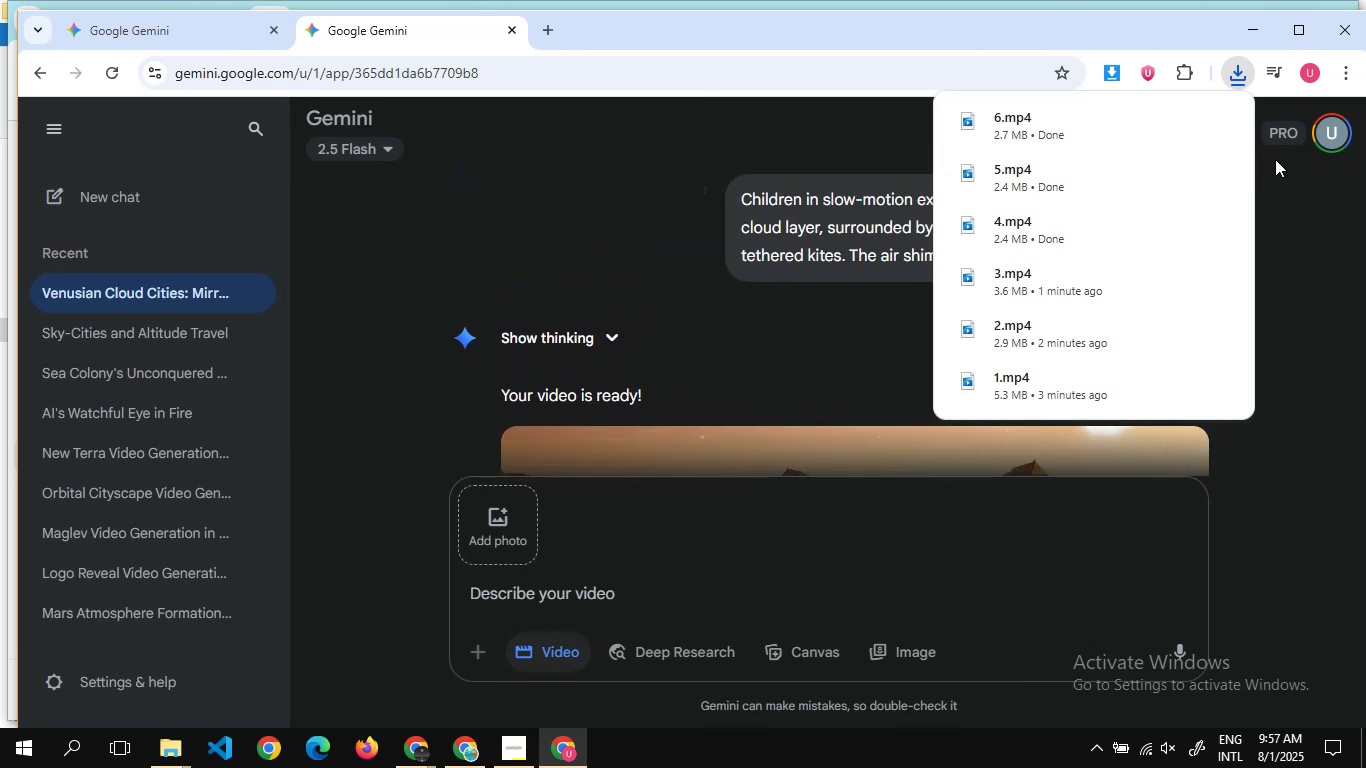 
left_click([1287, 185])
 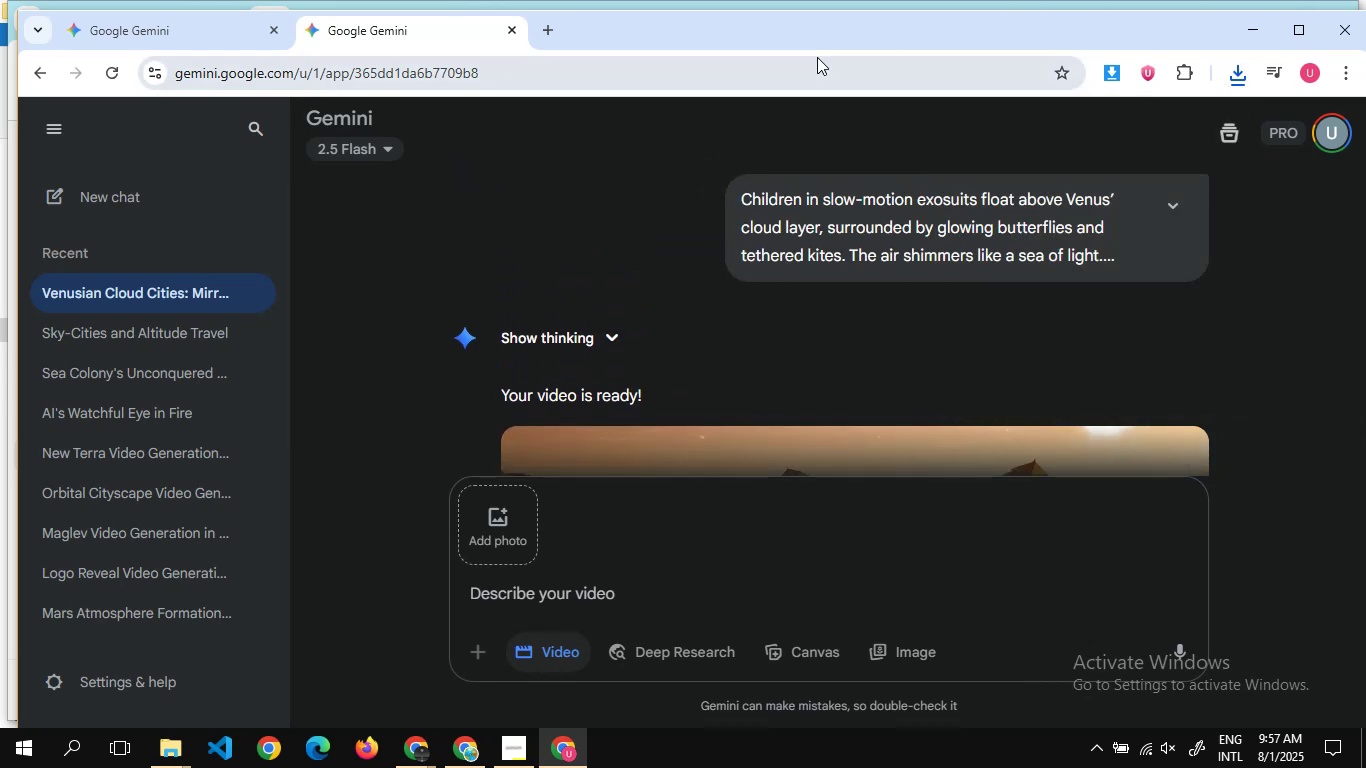 
scroll: coordinate [804, 330], scroll_direction: down, amount: 17.0
 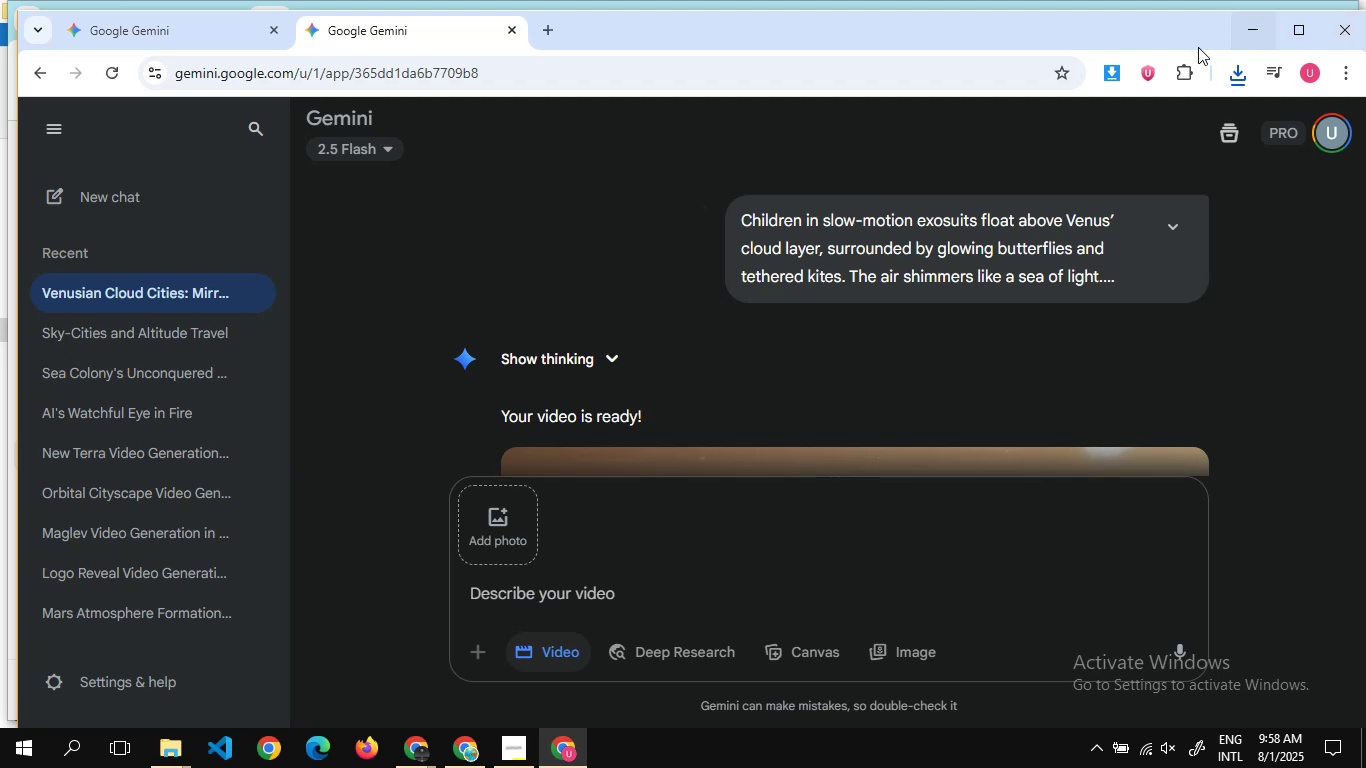 
wait(24.18)
 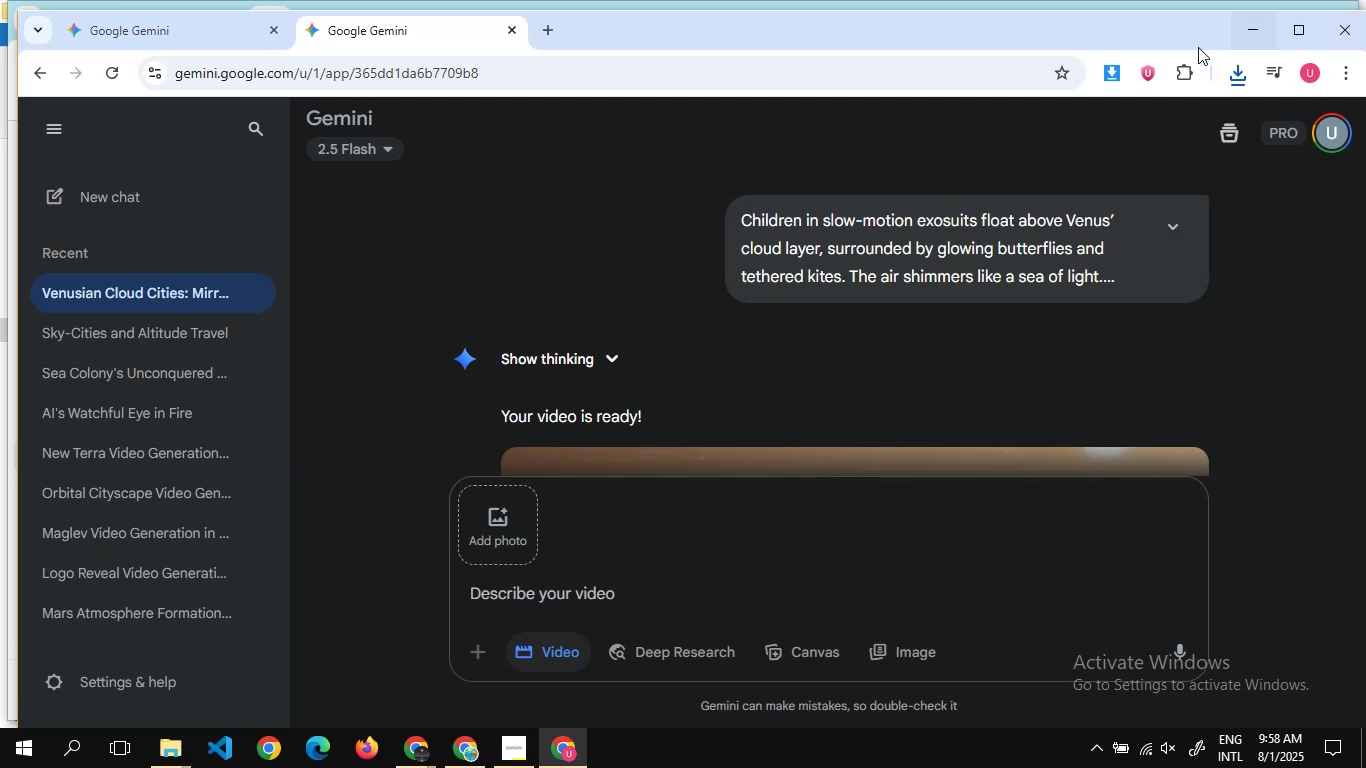 
left_click([1349, 30])
 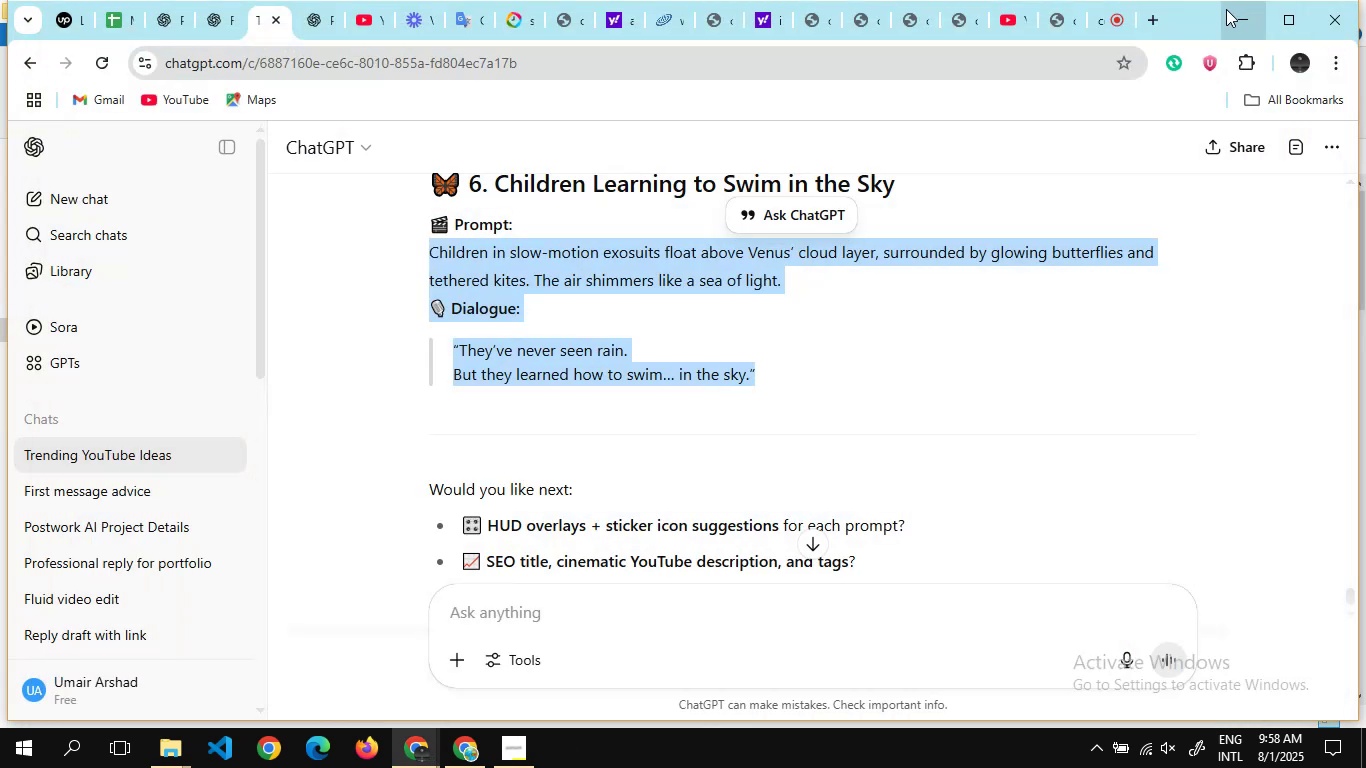 
left_click([1225, 9])
 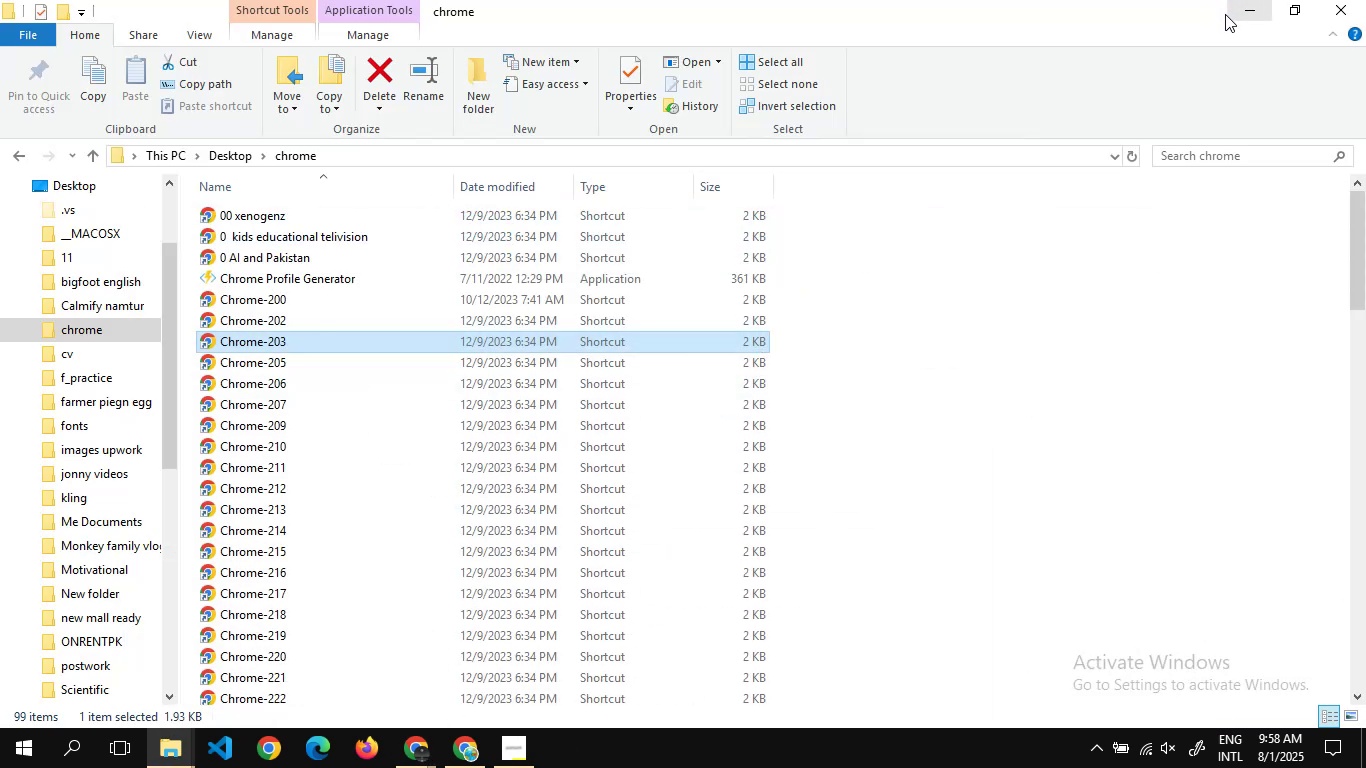 
left_click([1245, 7])
 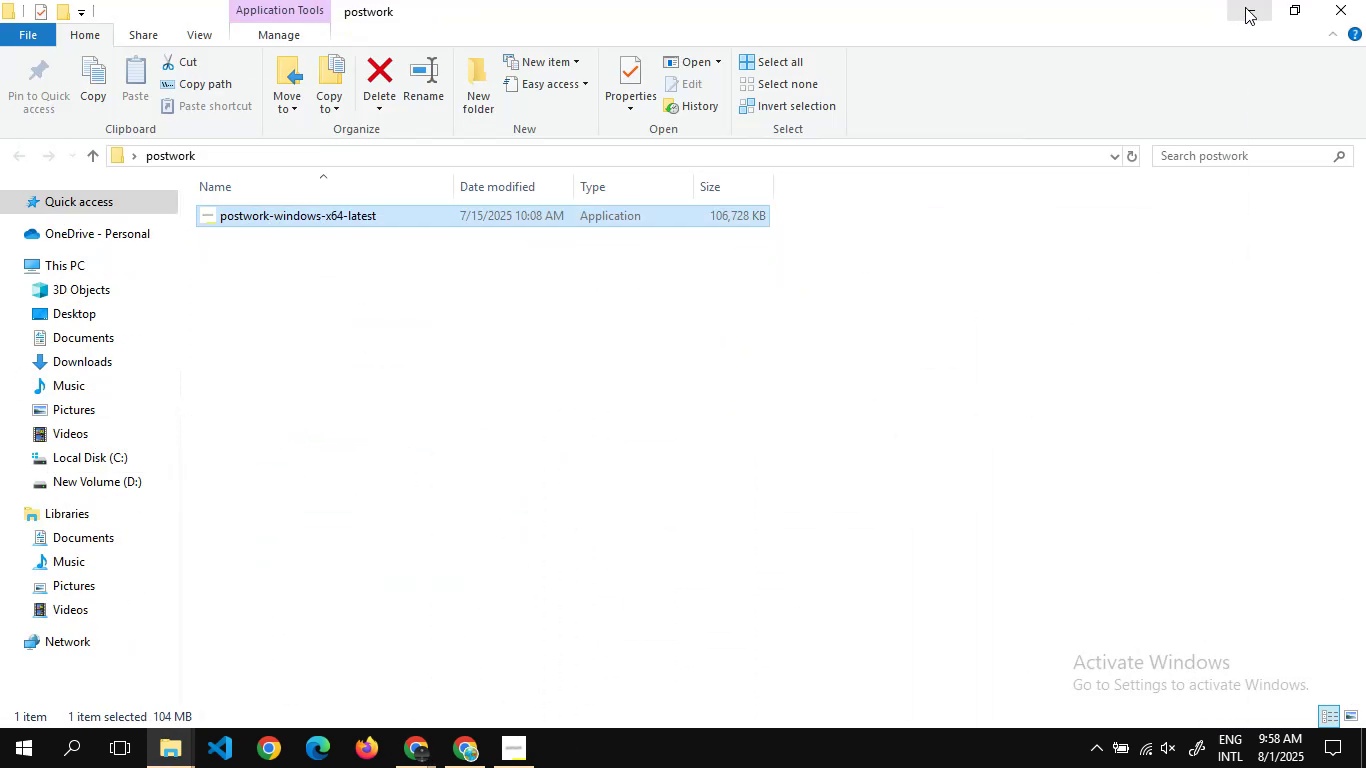 
left_click([1245, 7])
 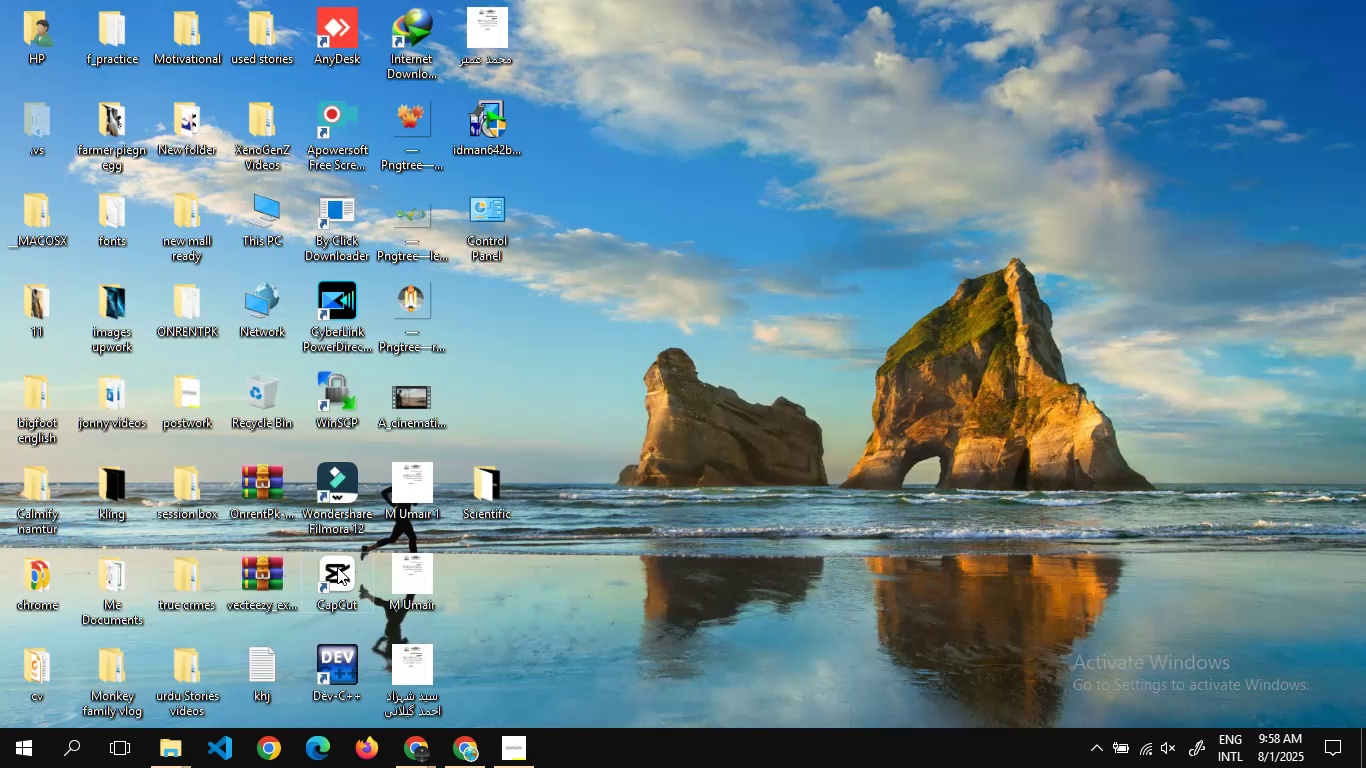 
right_click([334, 571])
 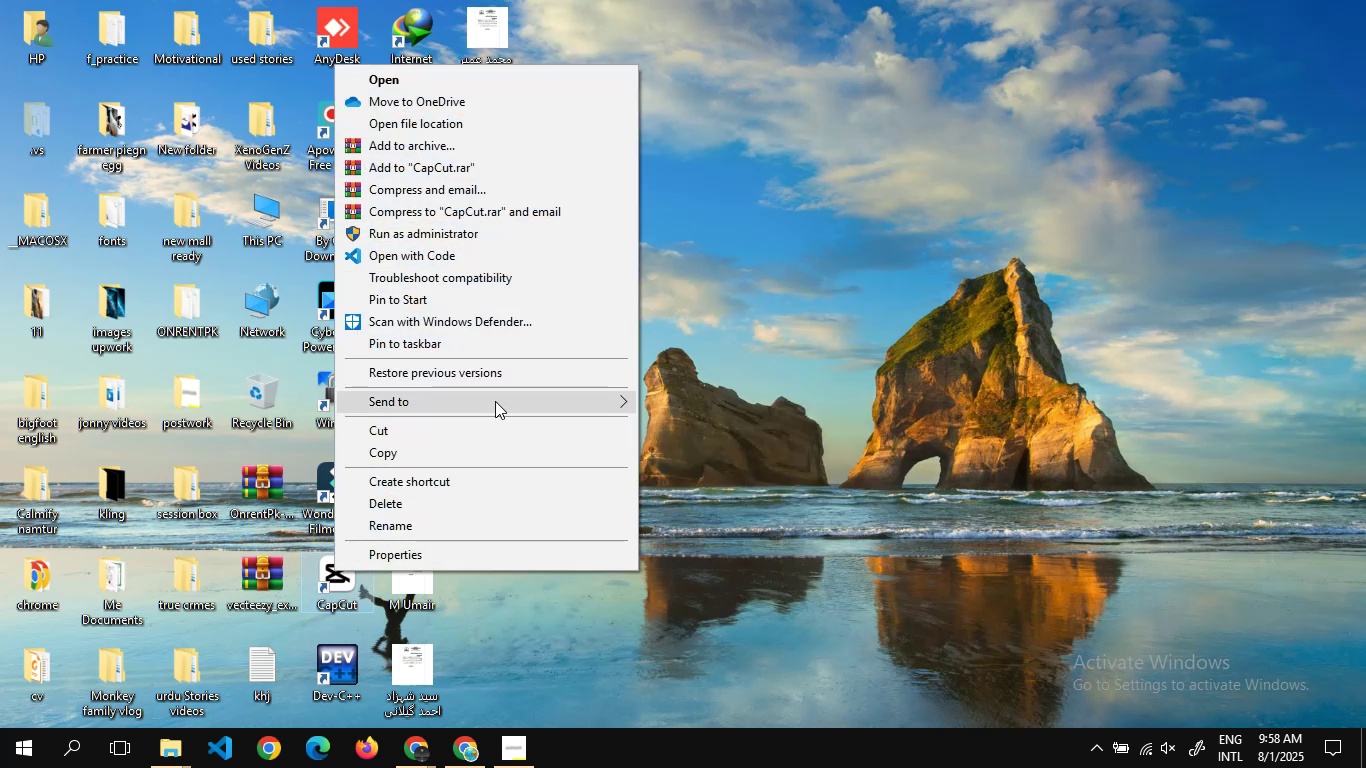 
wait(7.04)
 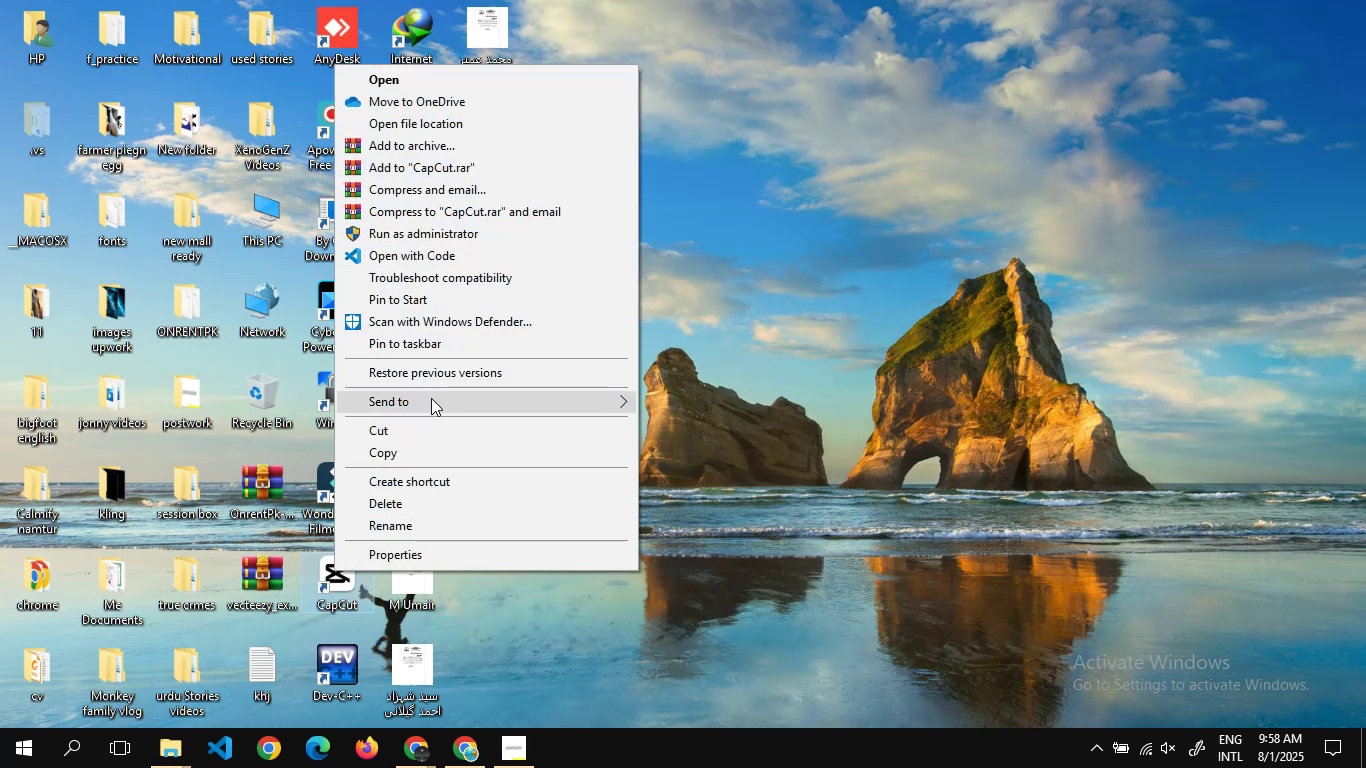 
left_click([404, 124])
 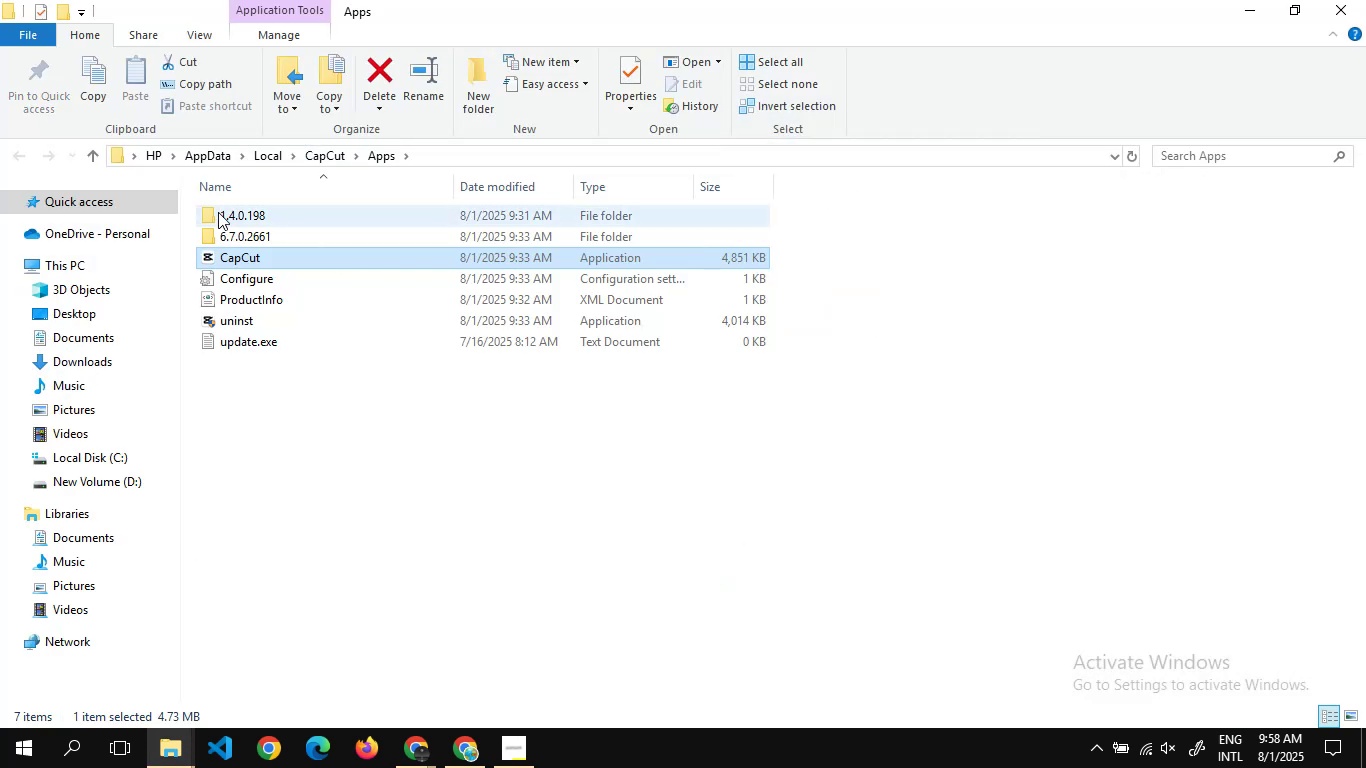 
left_click([224, 236])
 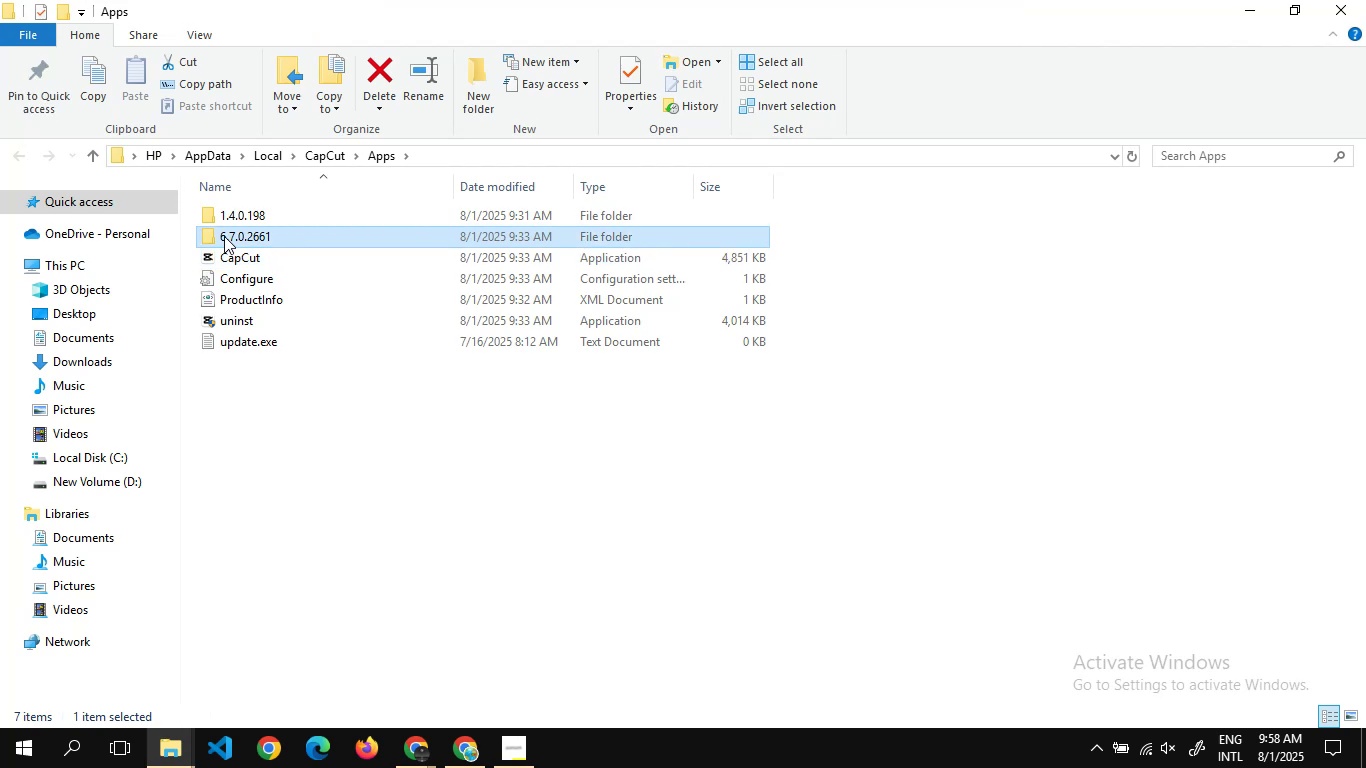 
key(Delete)
 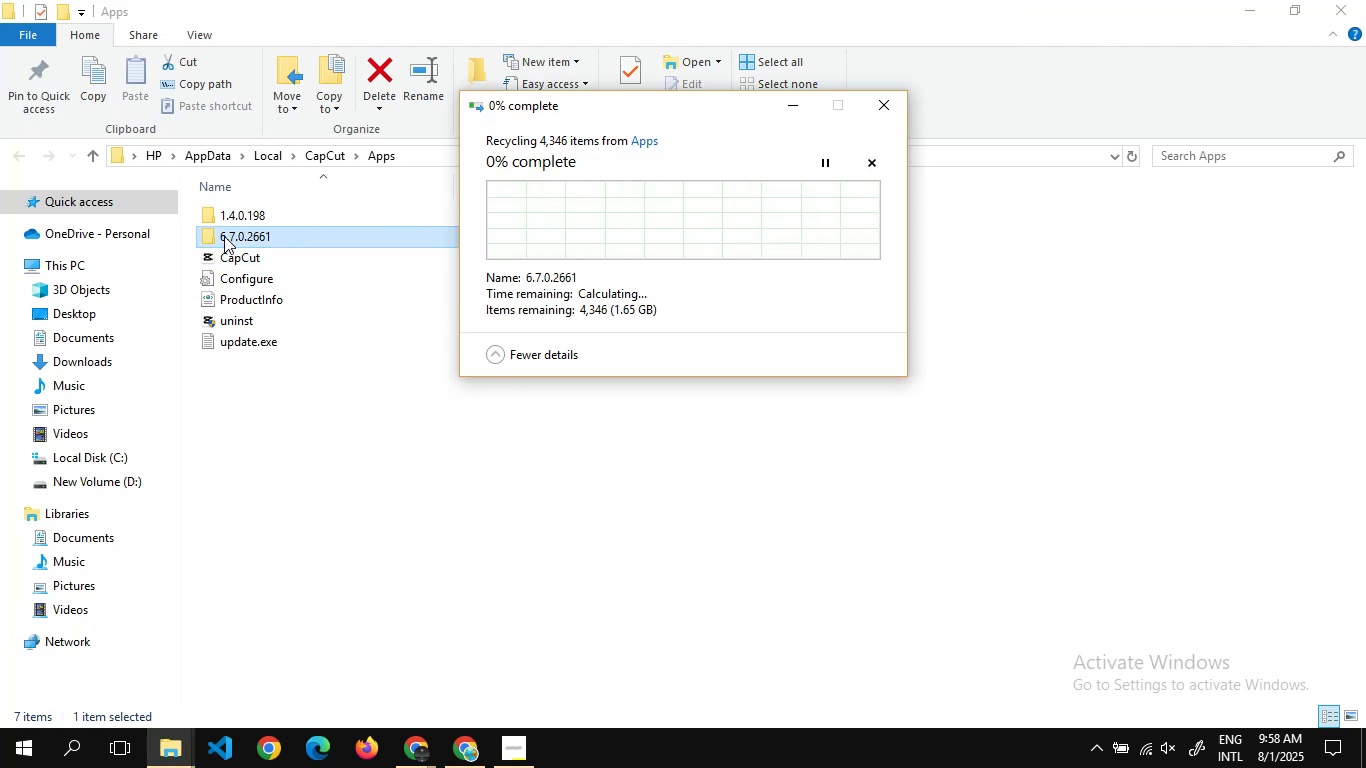 
wait(11.45)
 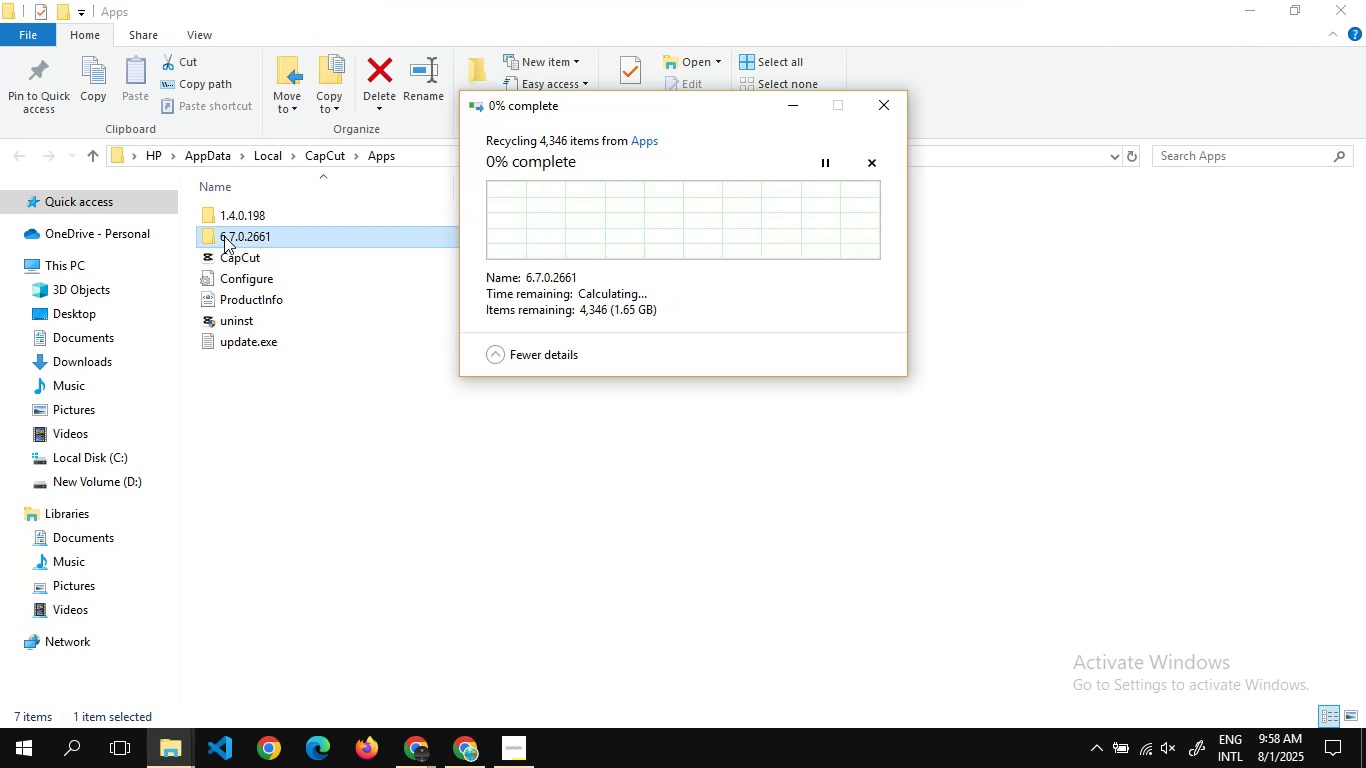 
left_click([1355, 0])
 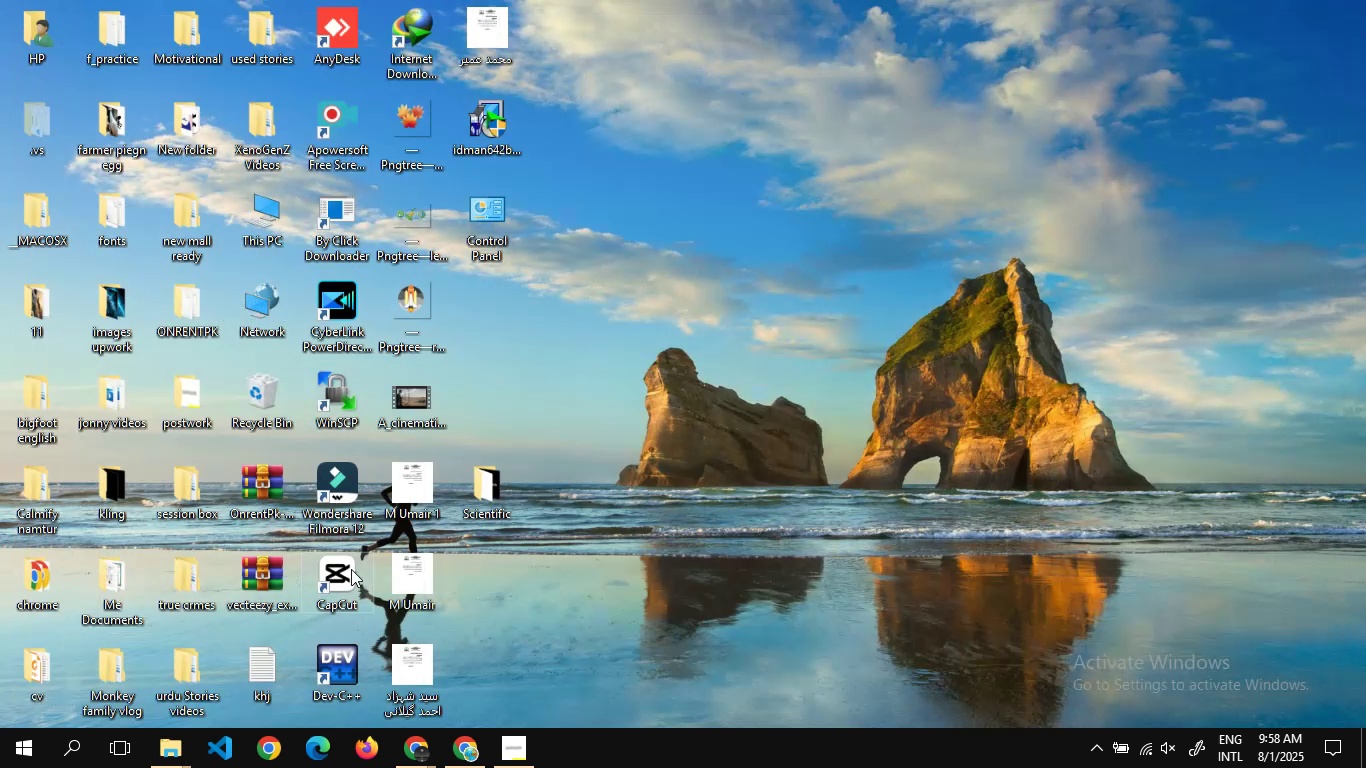 
double_click([322, 587])
 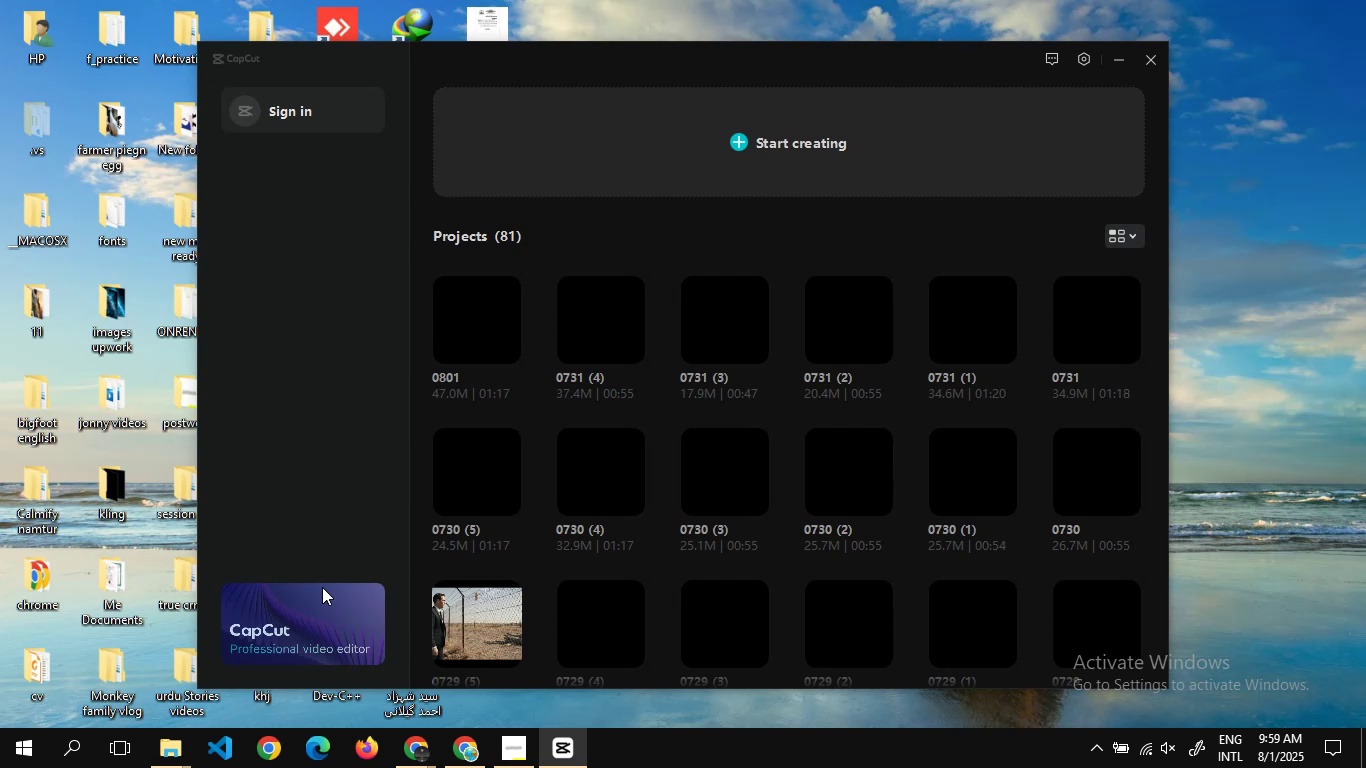 
wait(16.8)
 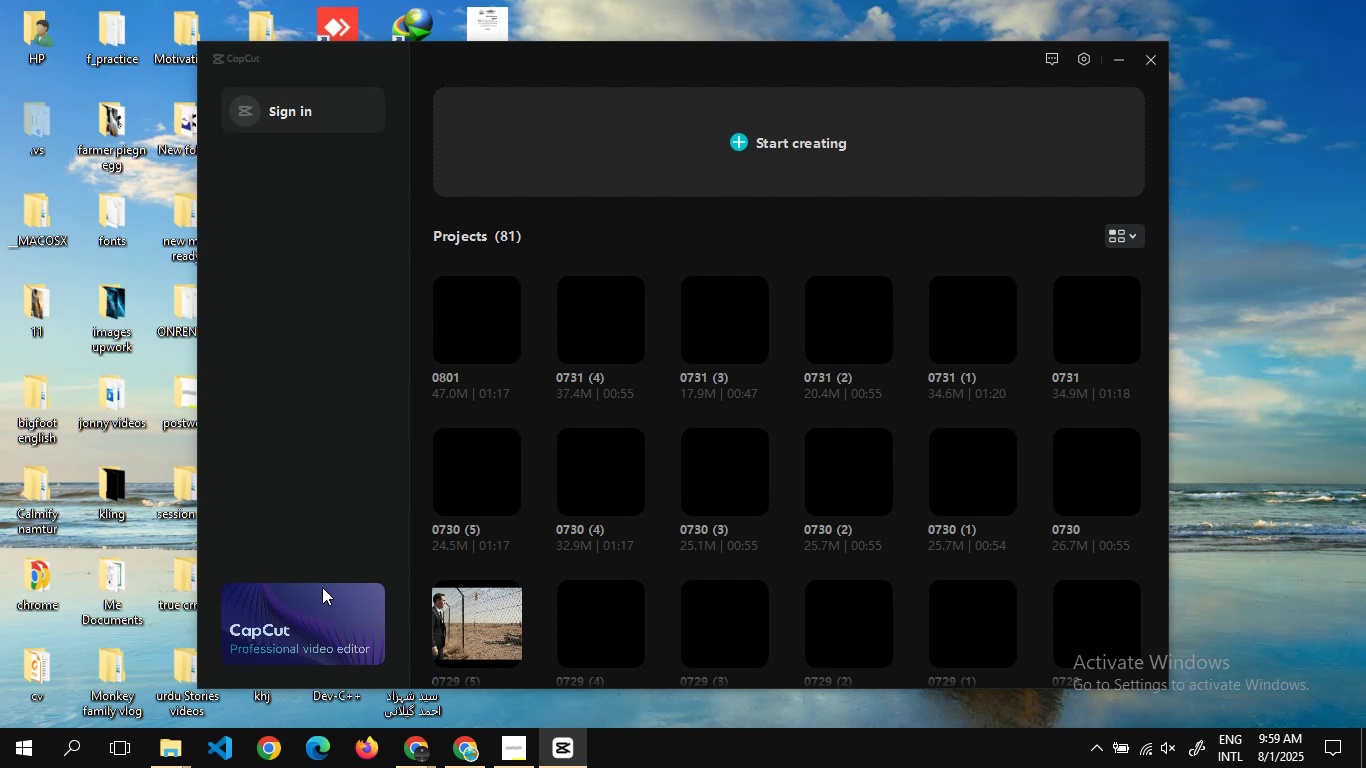 
left_click([684, 138])
 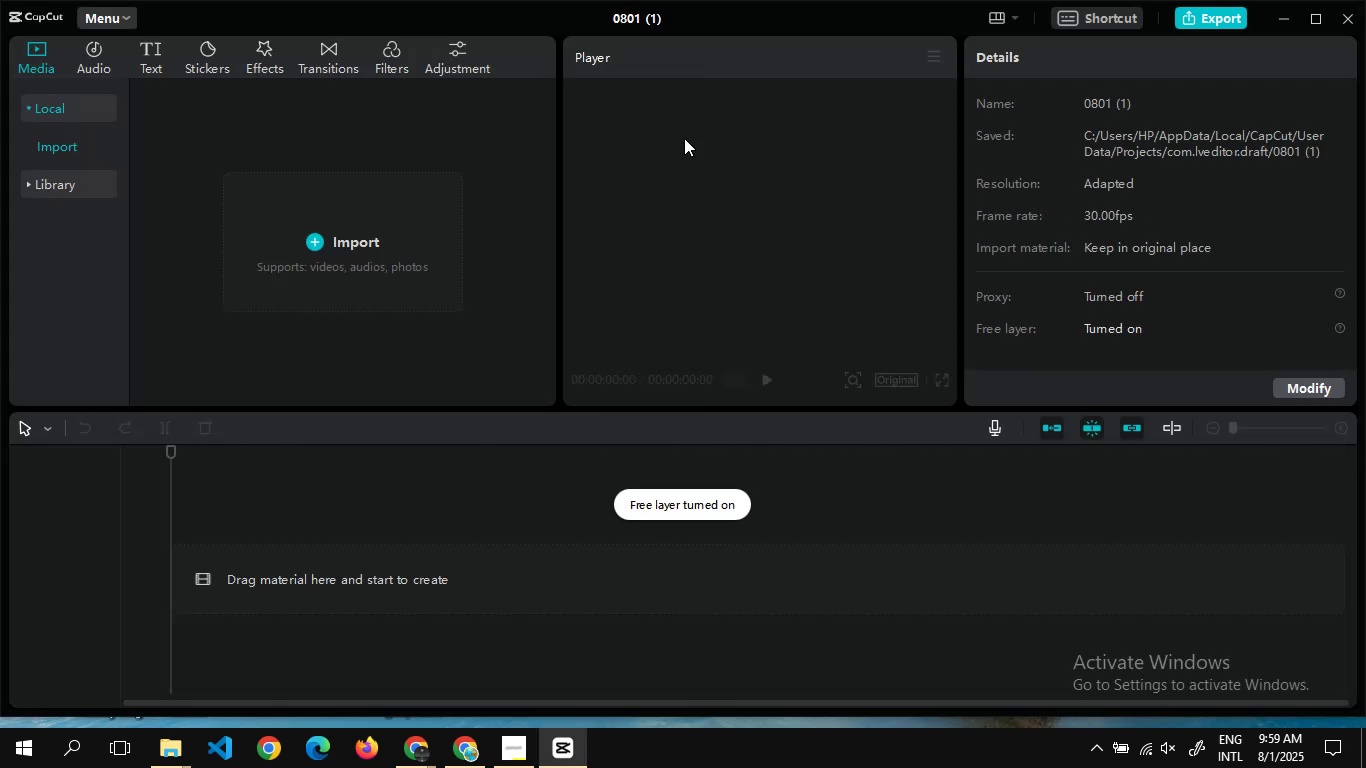 
wait(5.63)
 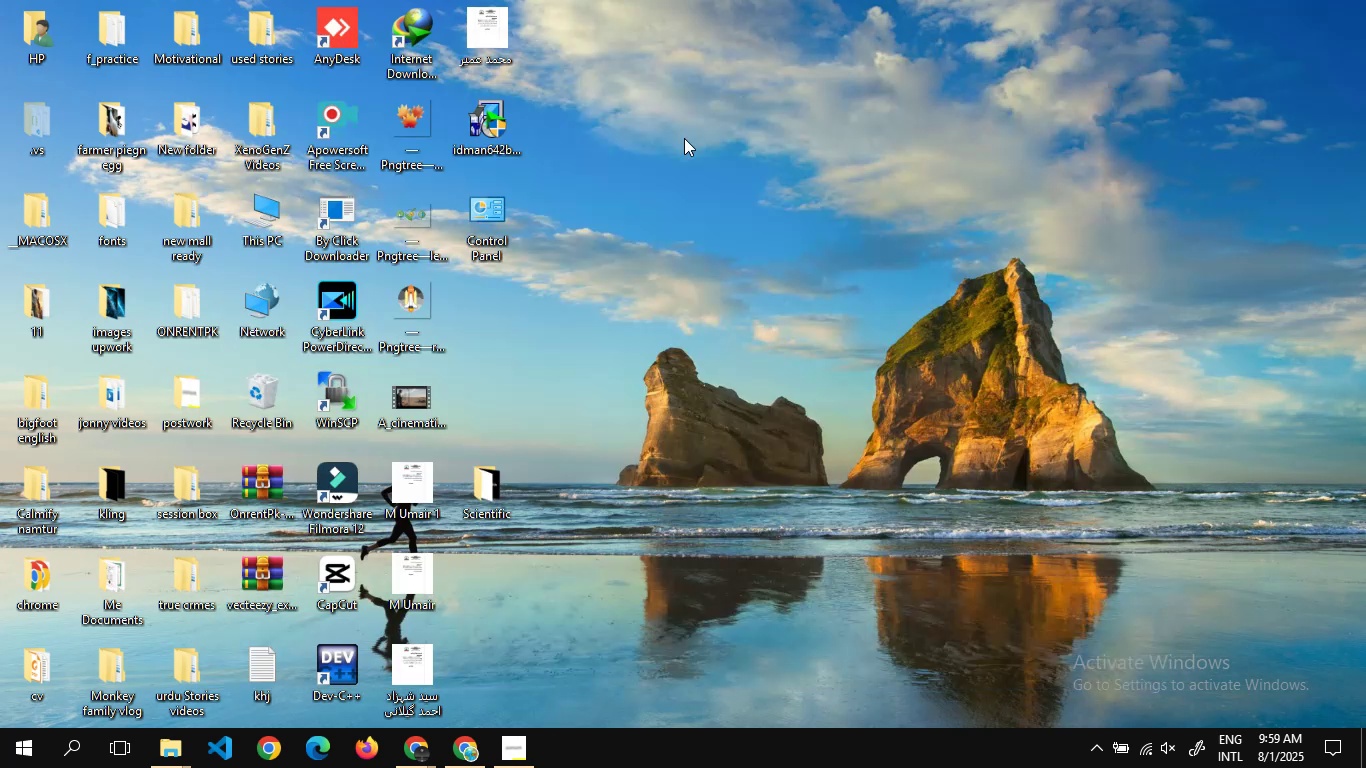 
left_click([69, 187])
 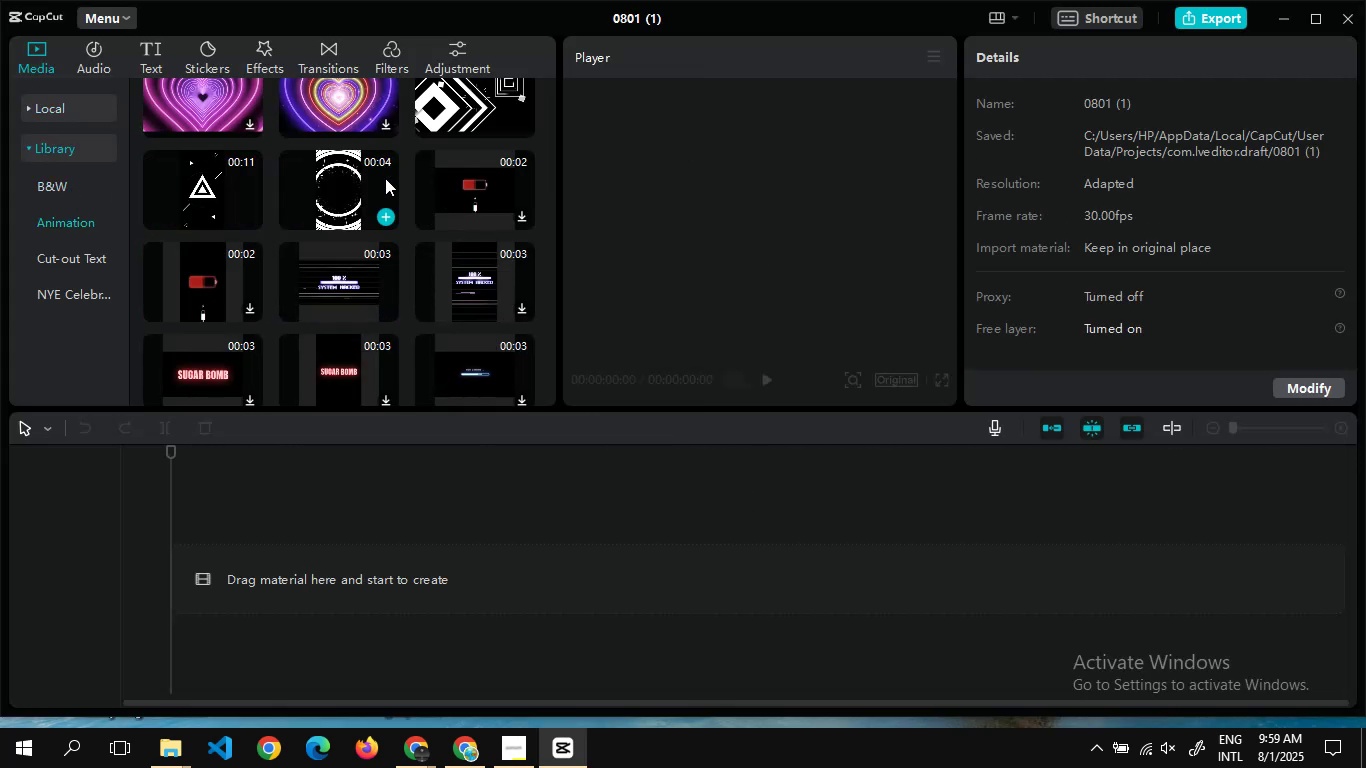 
left_click([384, 210])
 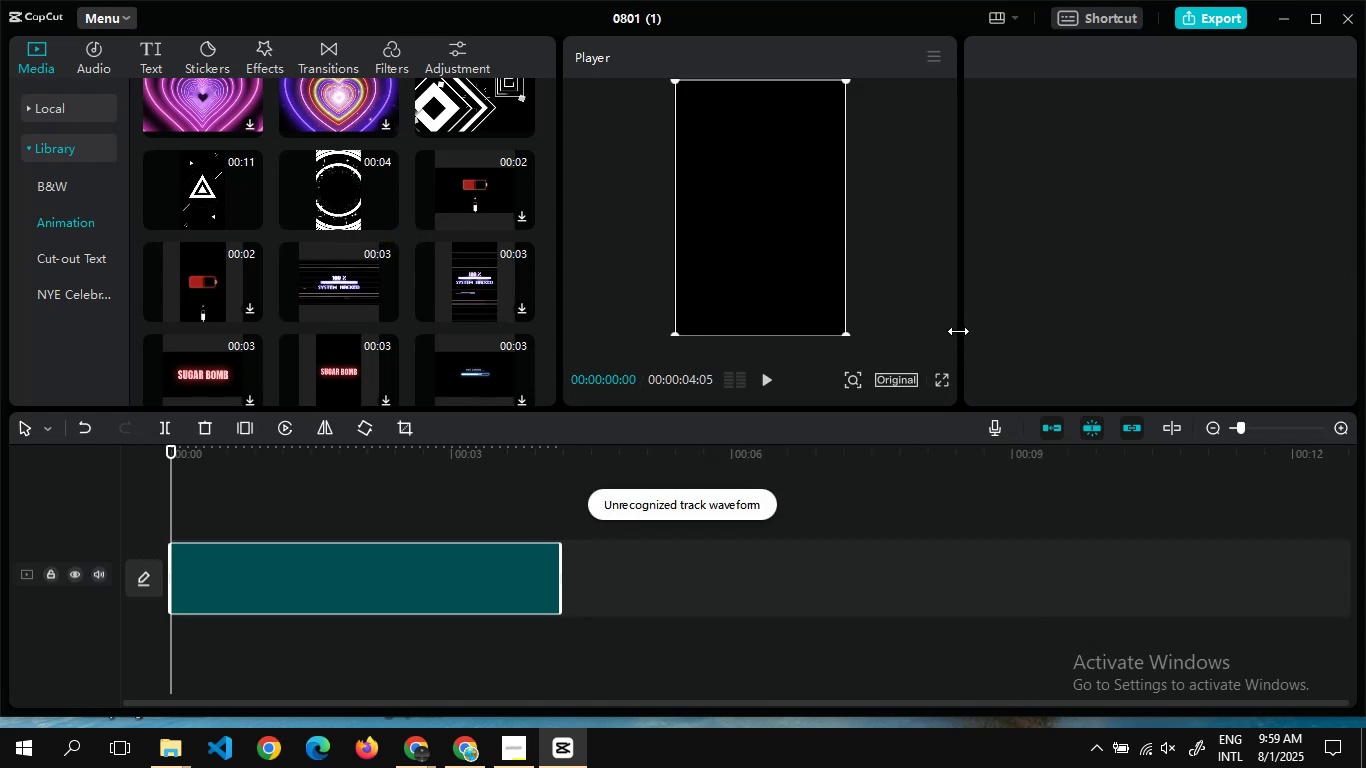 
left_click([893, 379])
 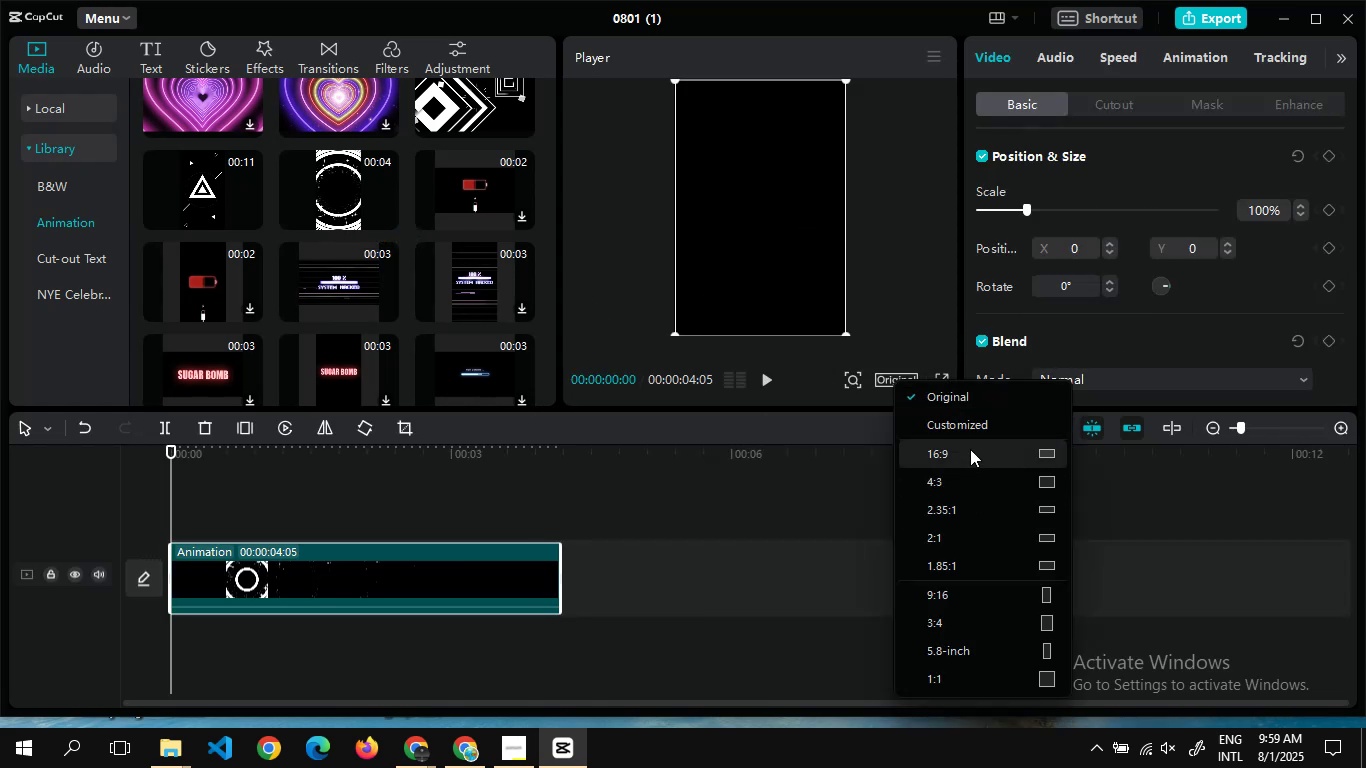 
left_click([970, 449])
 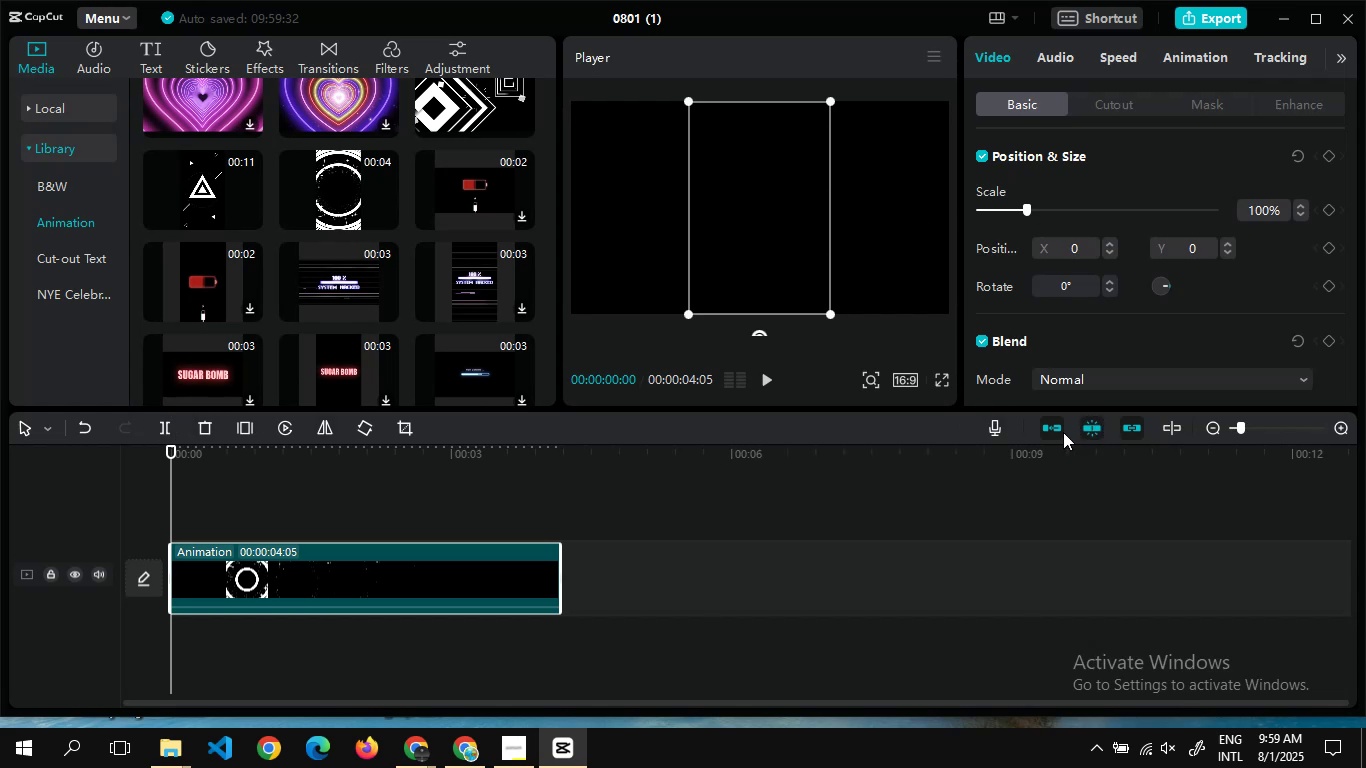 
wait(14.11)
 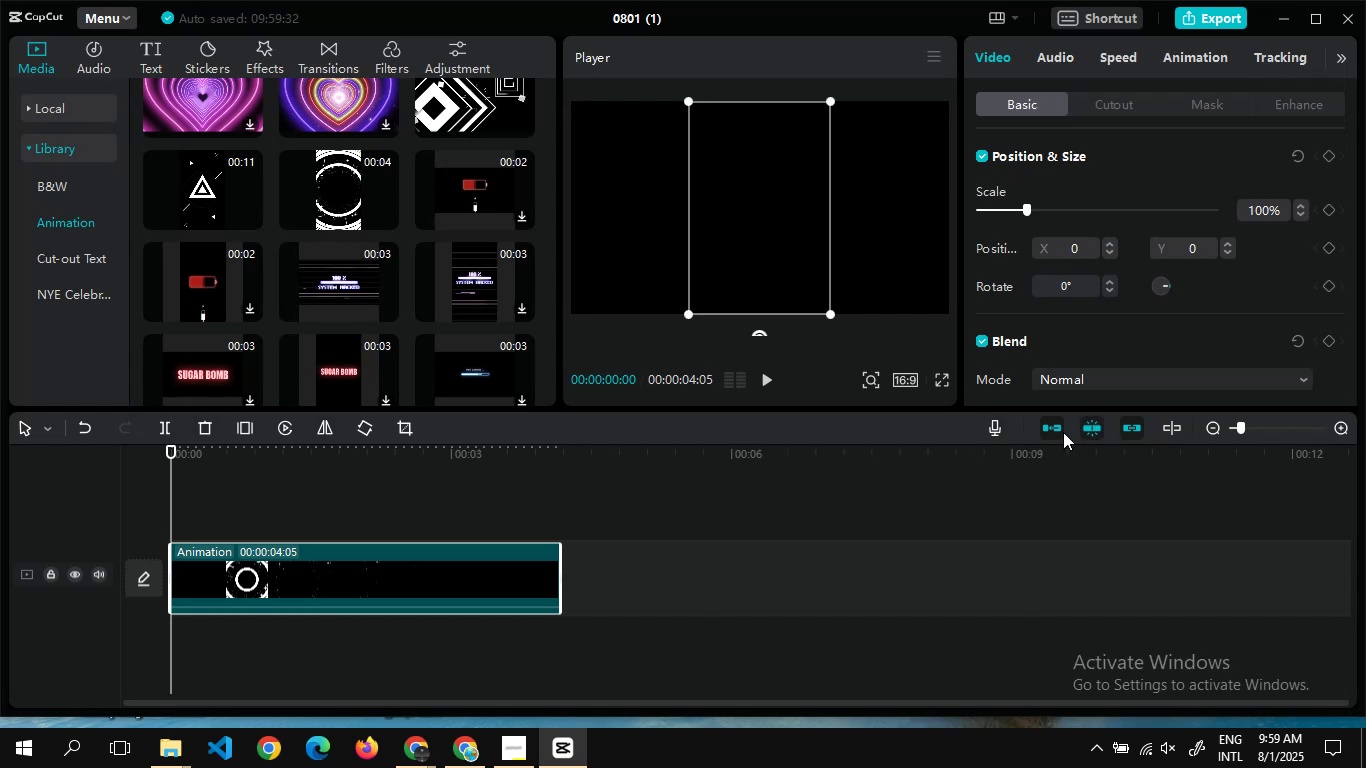 
left_click([1161, 294])
 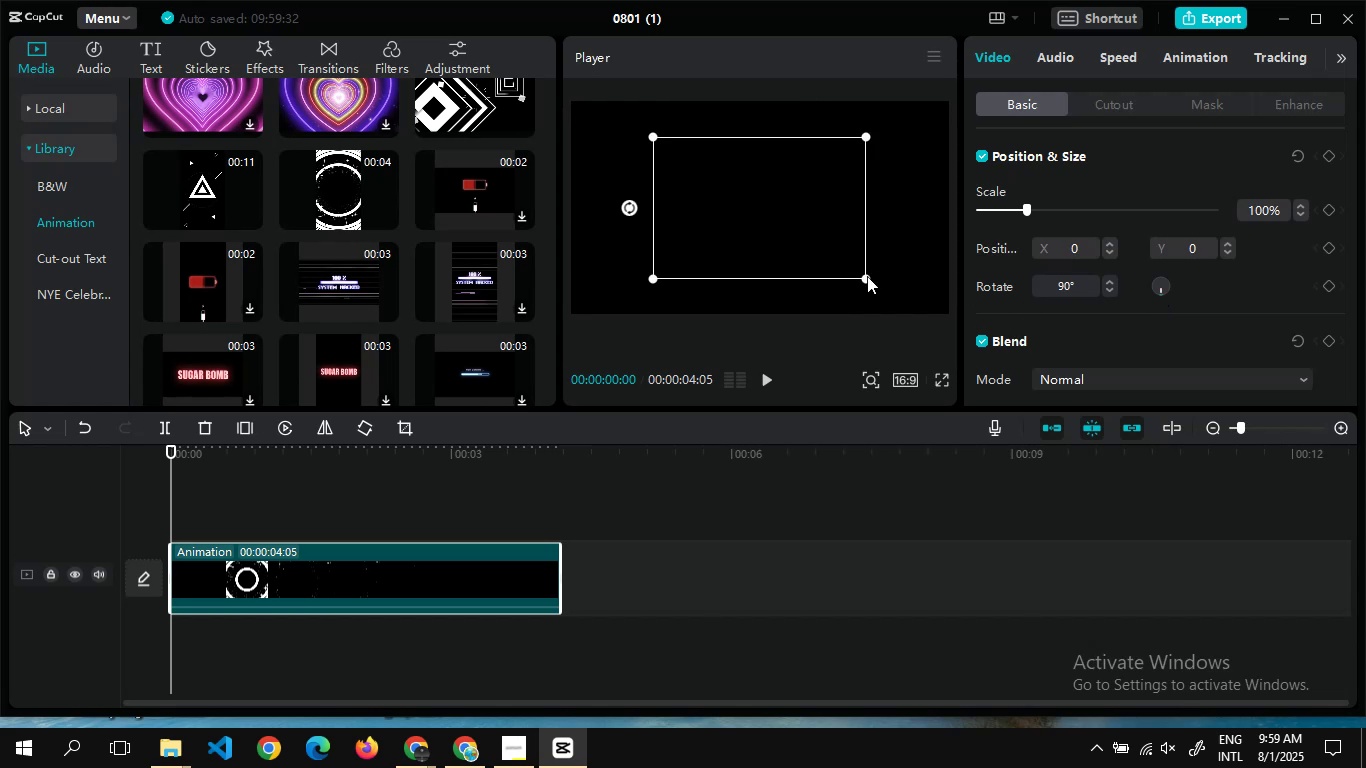 
left_click_drag(start_coordinate=[866, 276], to_coordinate=[912, 328])
 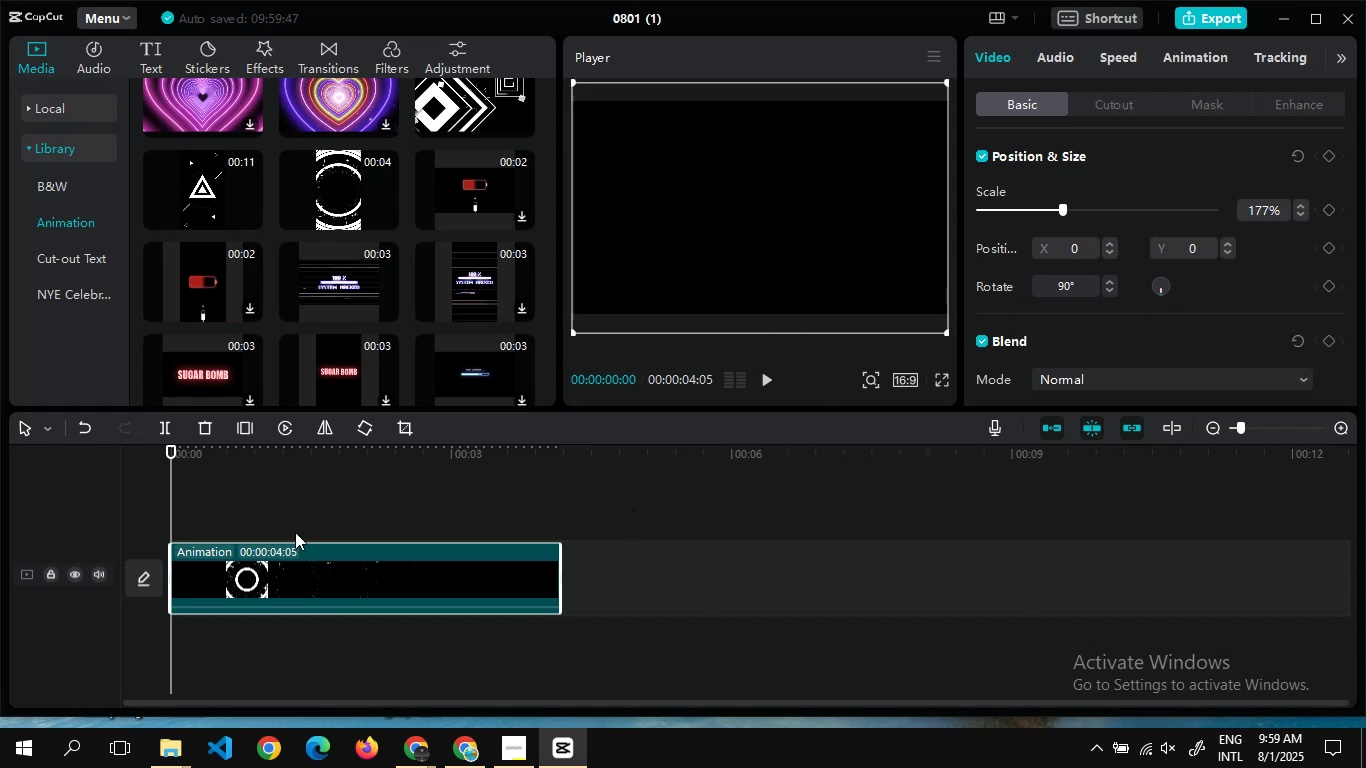 
double_click([282, 523])
 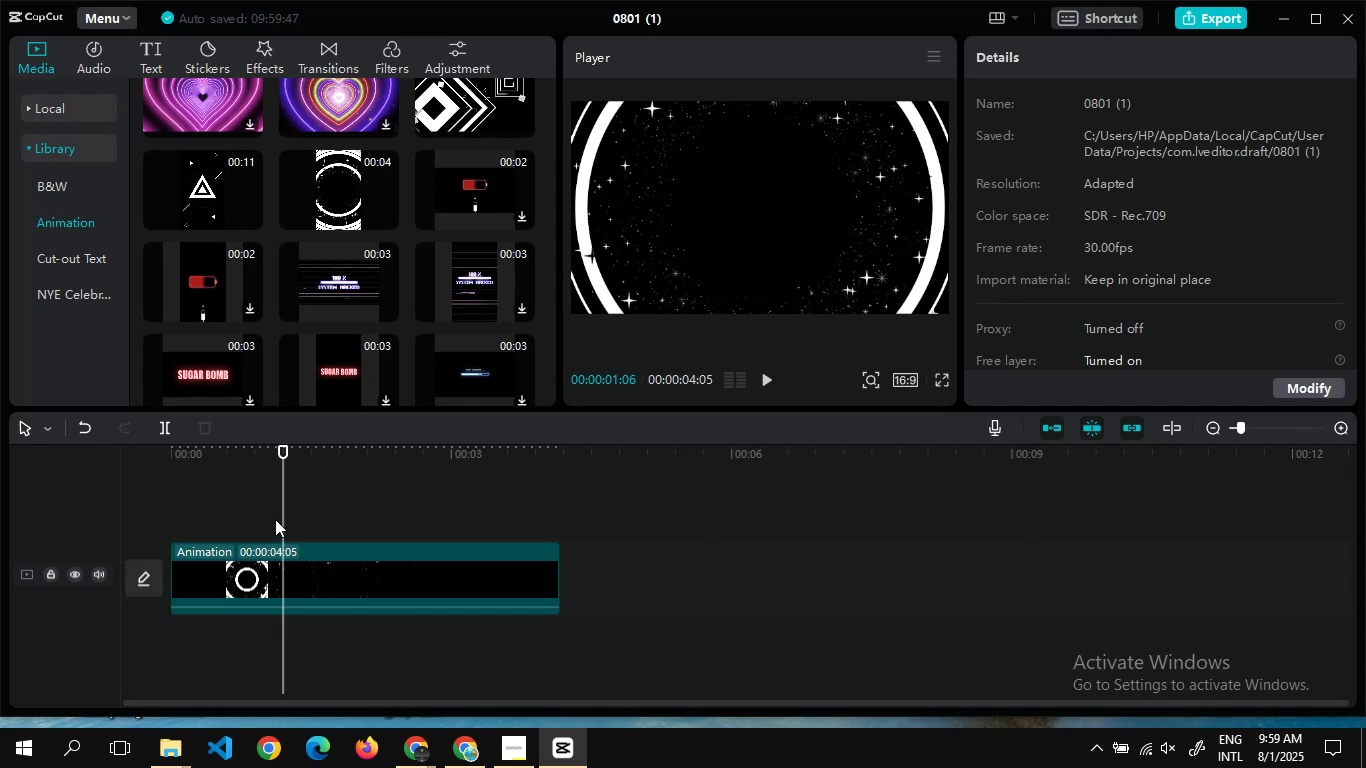 
double_click([275, 519])
 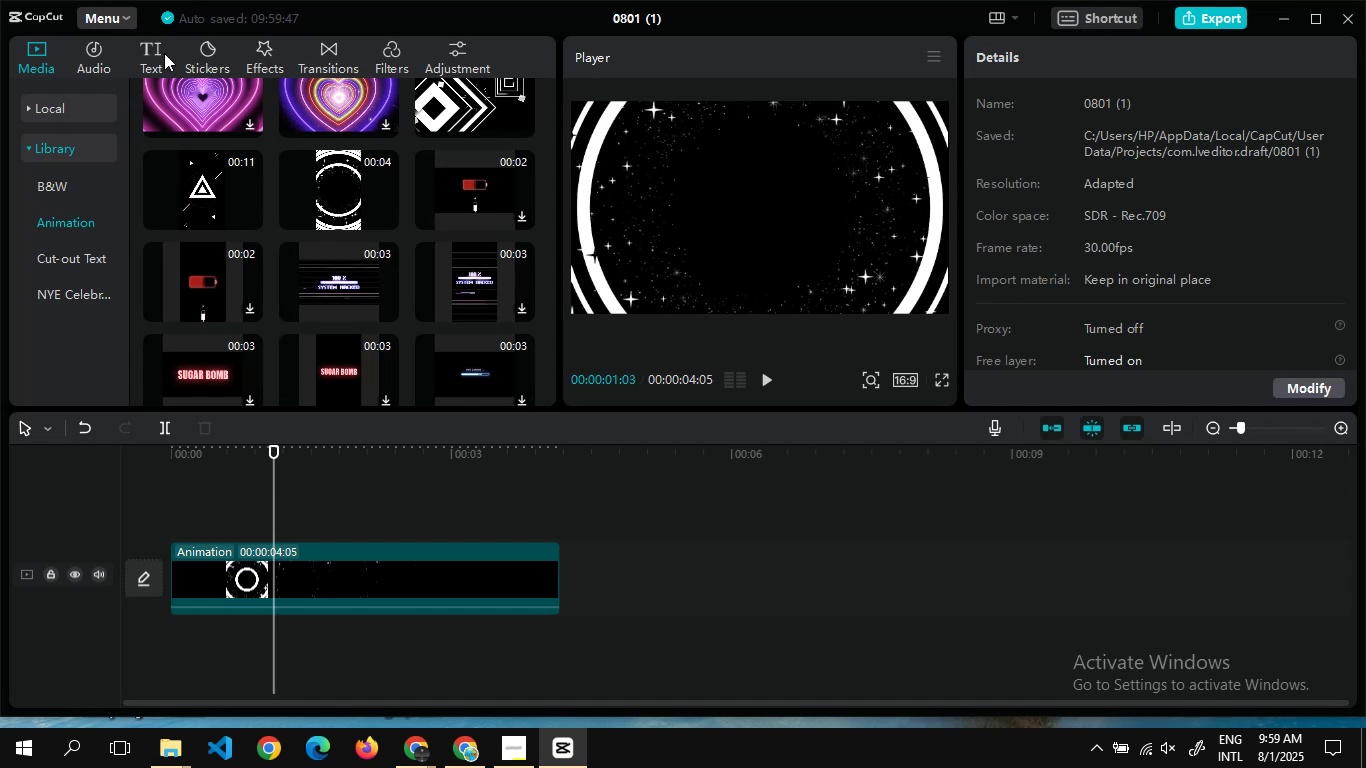 
left_click([158, 54])
 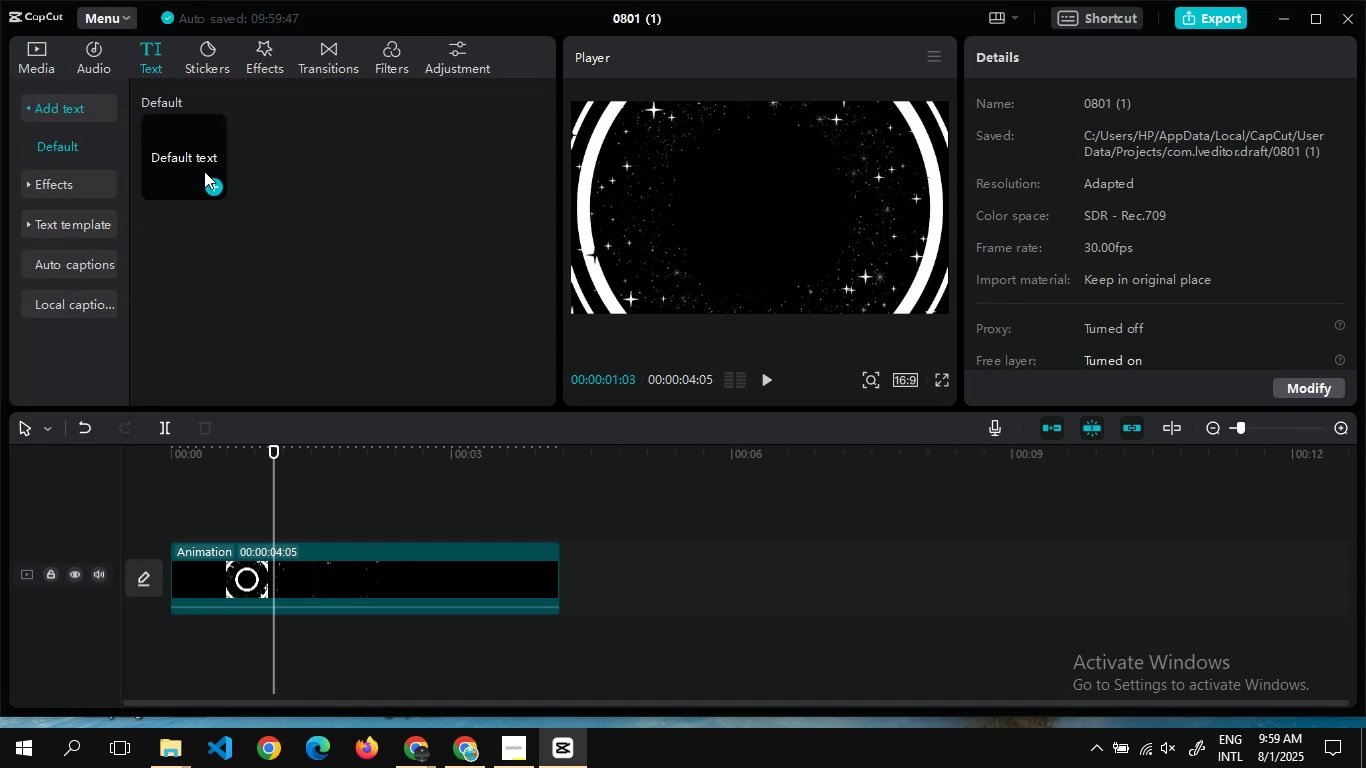 
left_click_drag(start_coordinate=[56, 194], to_coordinate=[56, 189])
 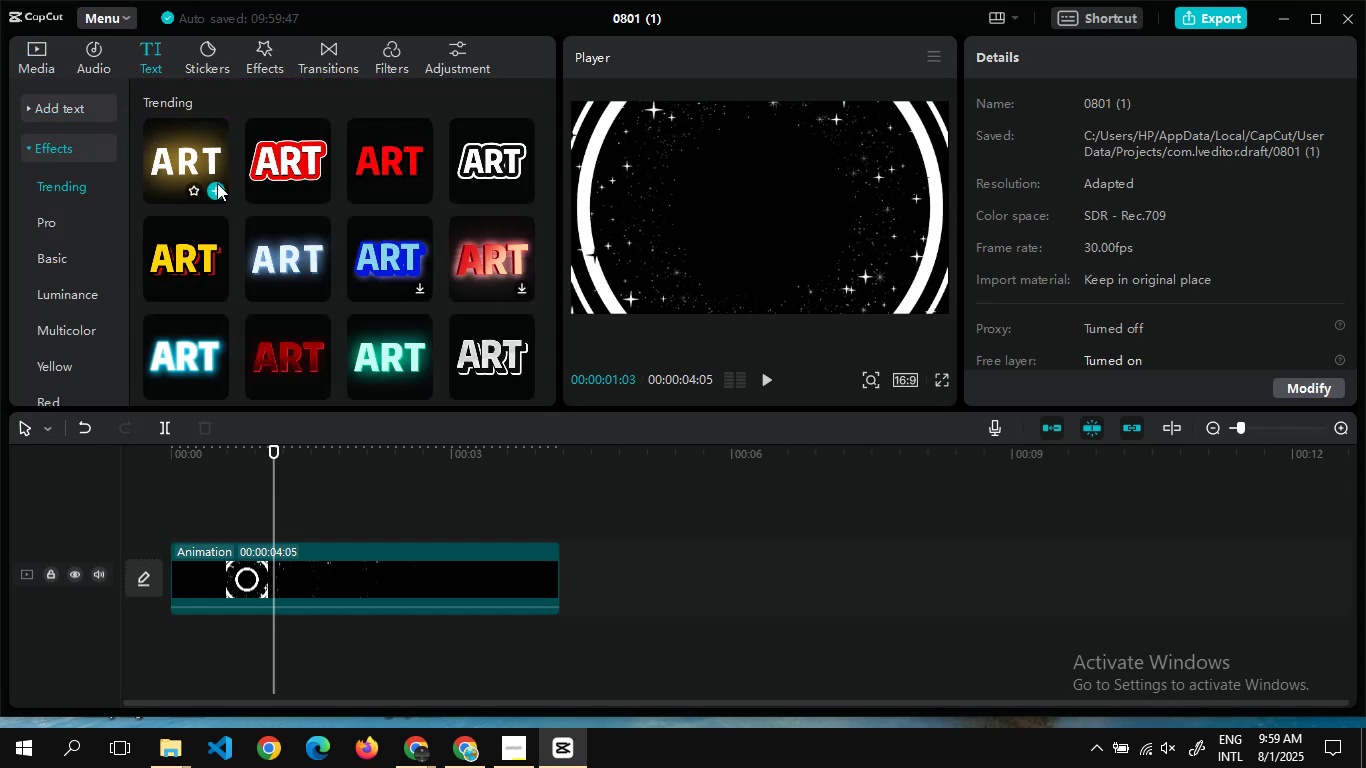 
left_click([217, 183])
 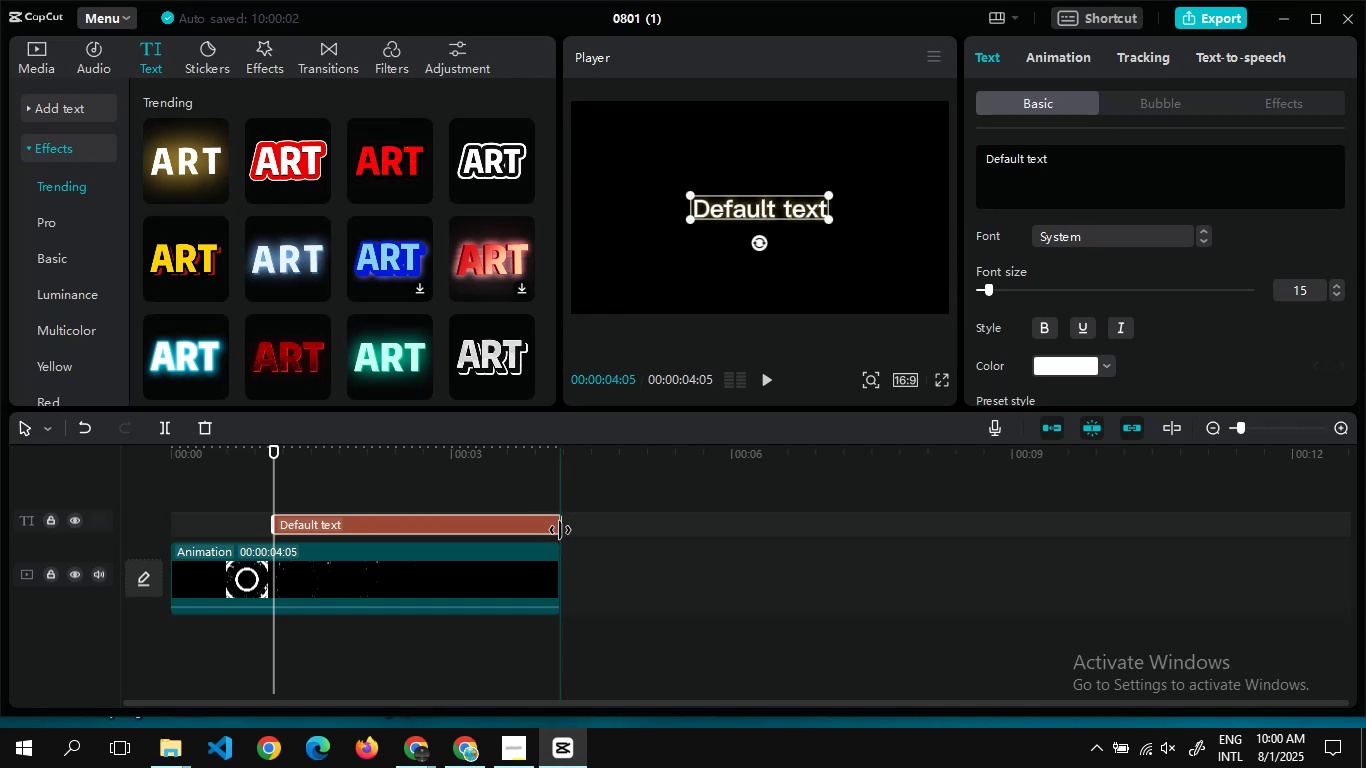 
wait(5.65)
 